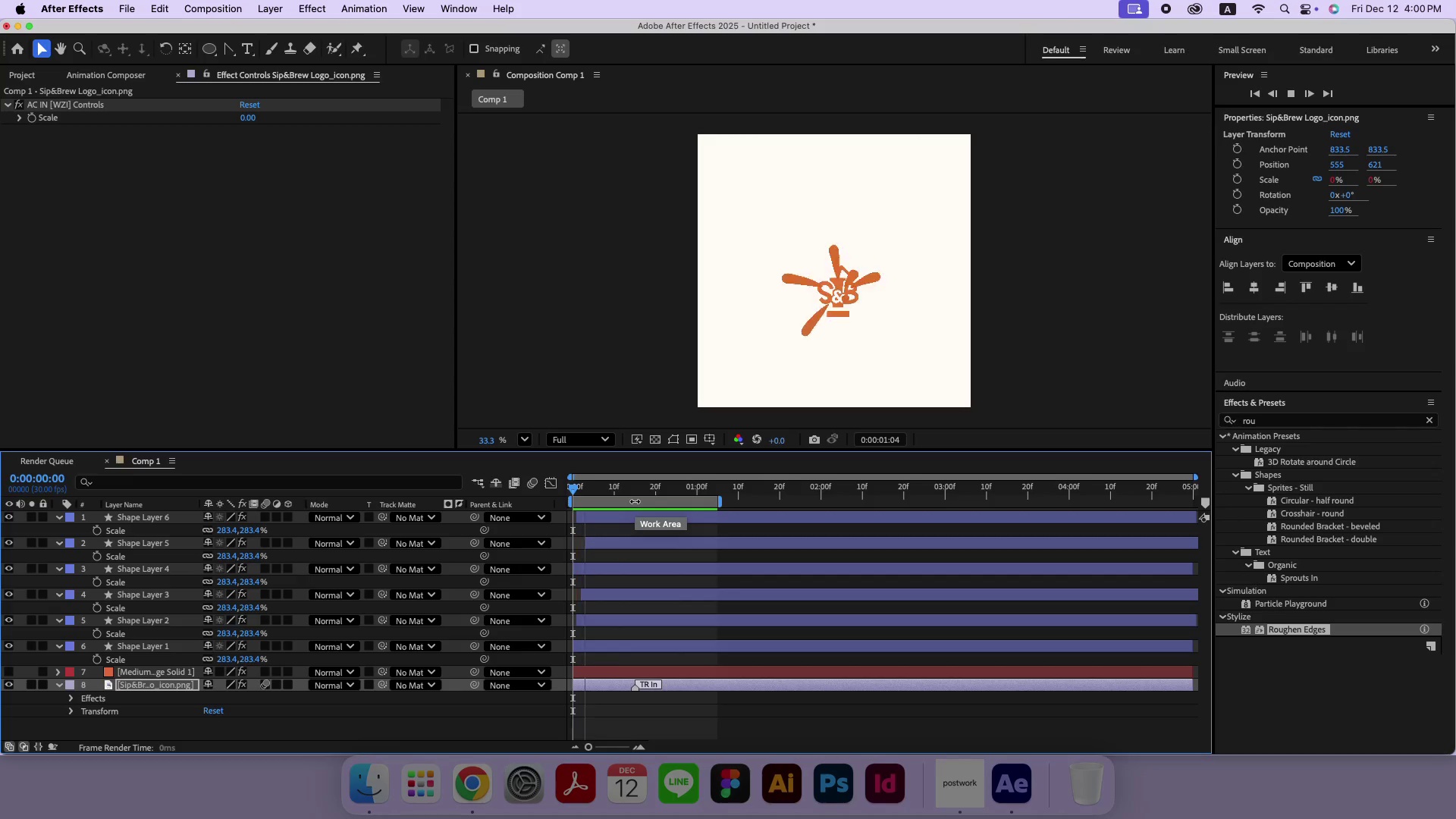 
wait(6.69)
 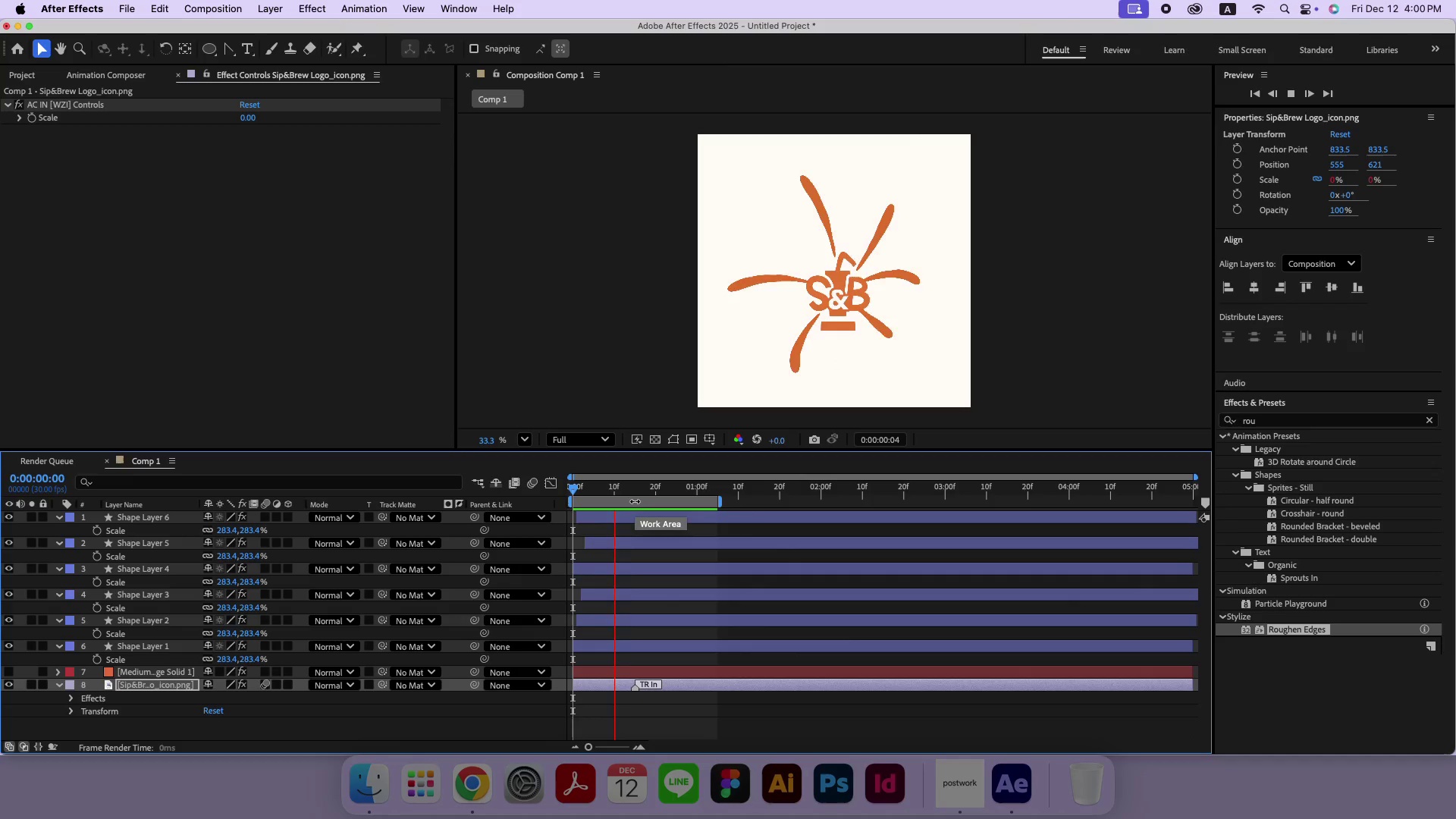 
key(Space)
 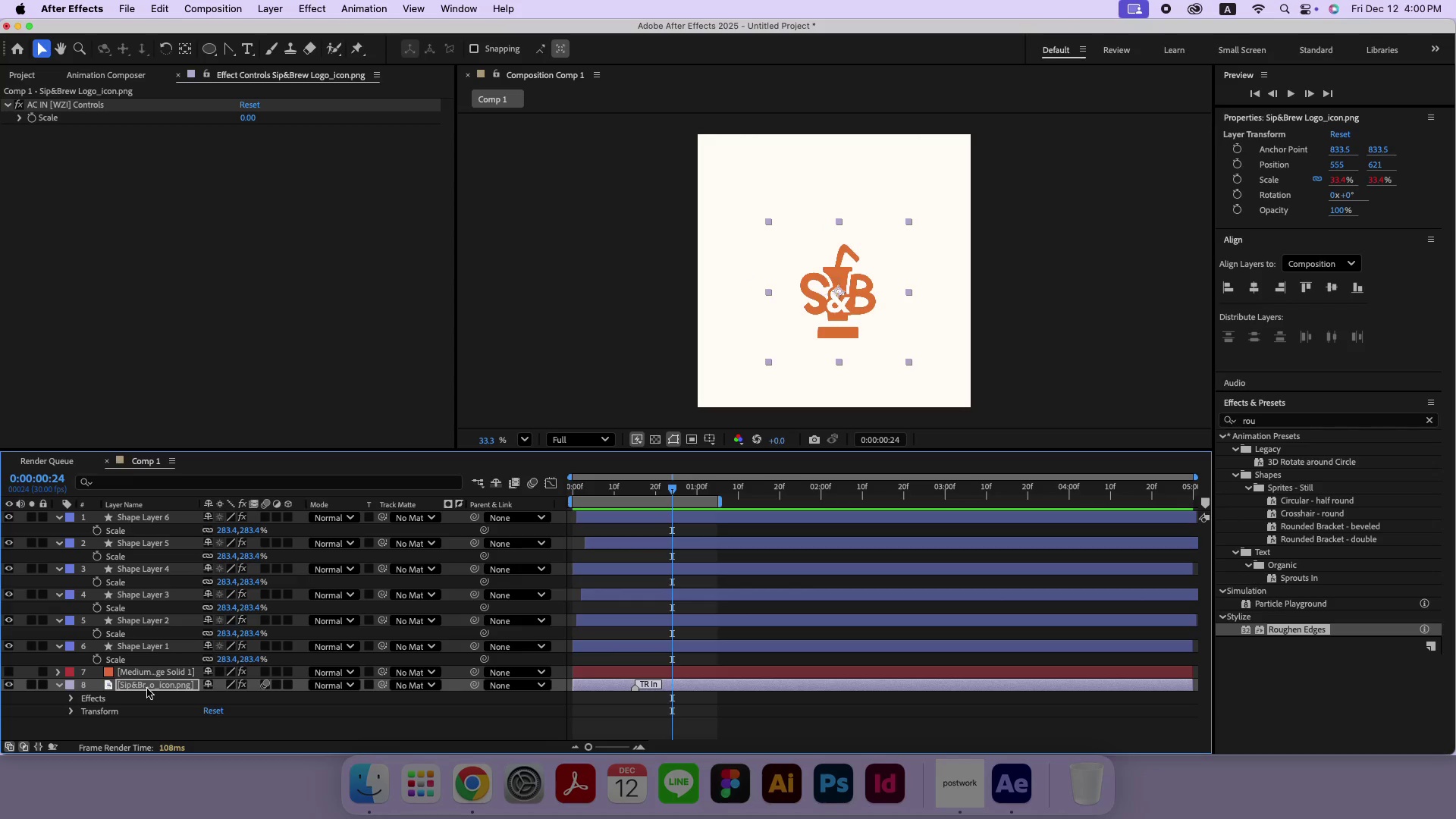 
left_click([147, 689])
 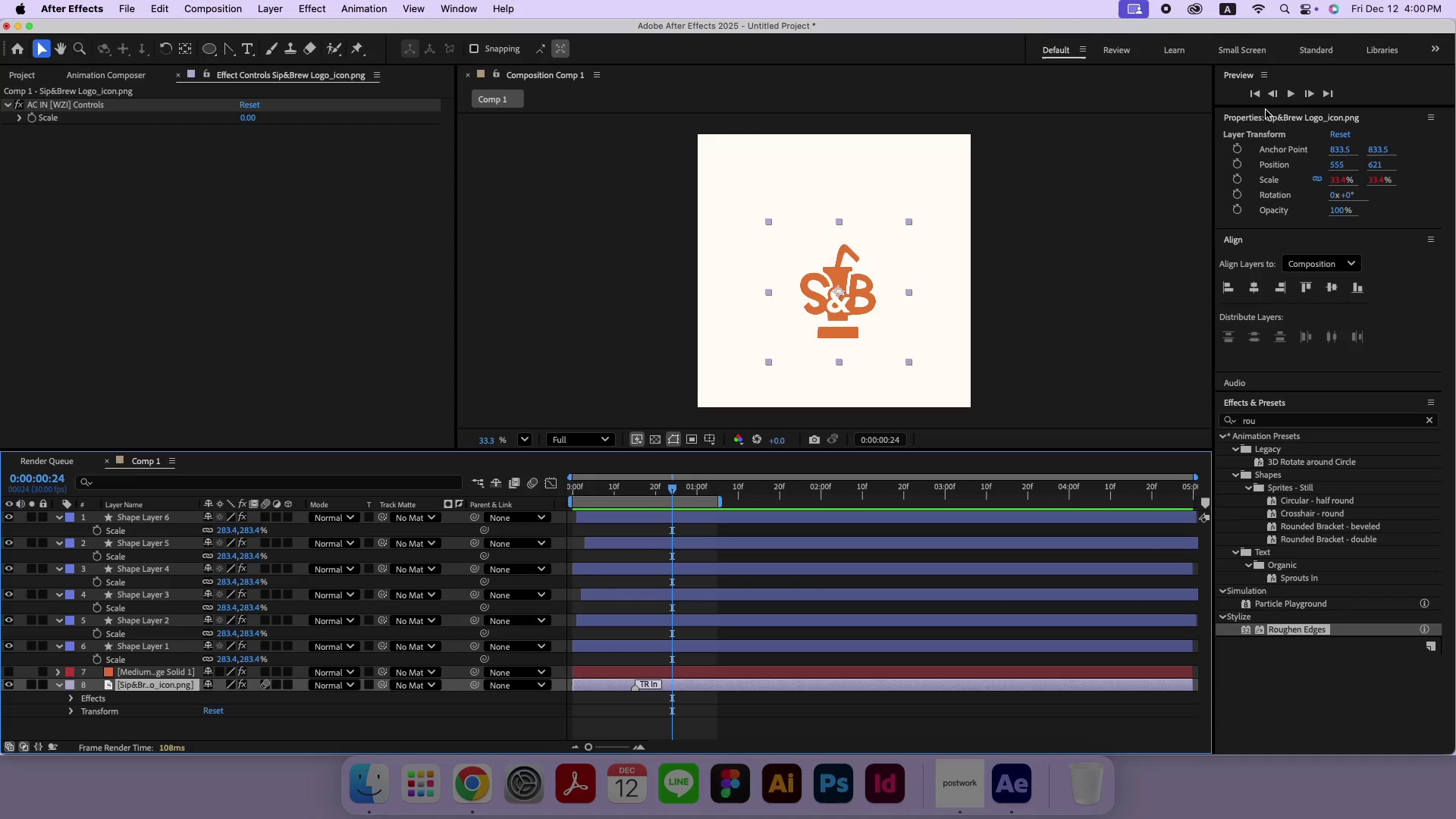 
left_click([1260, 287])
 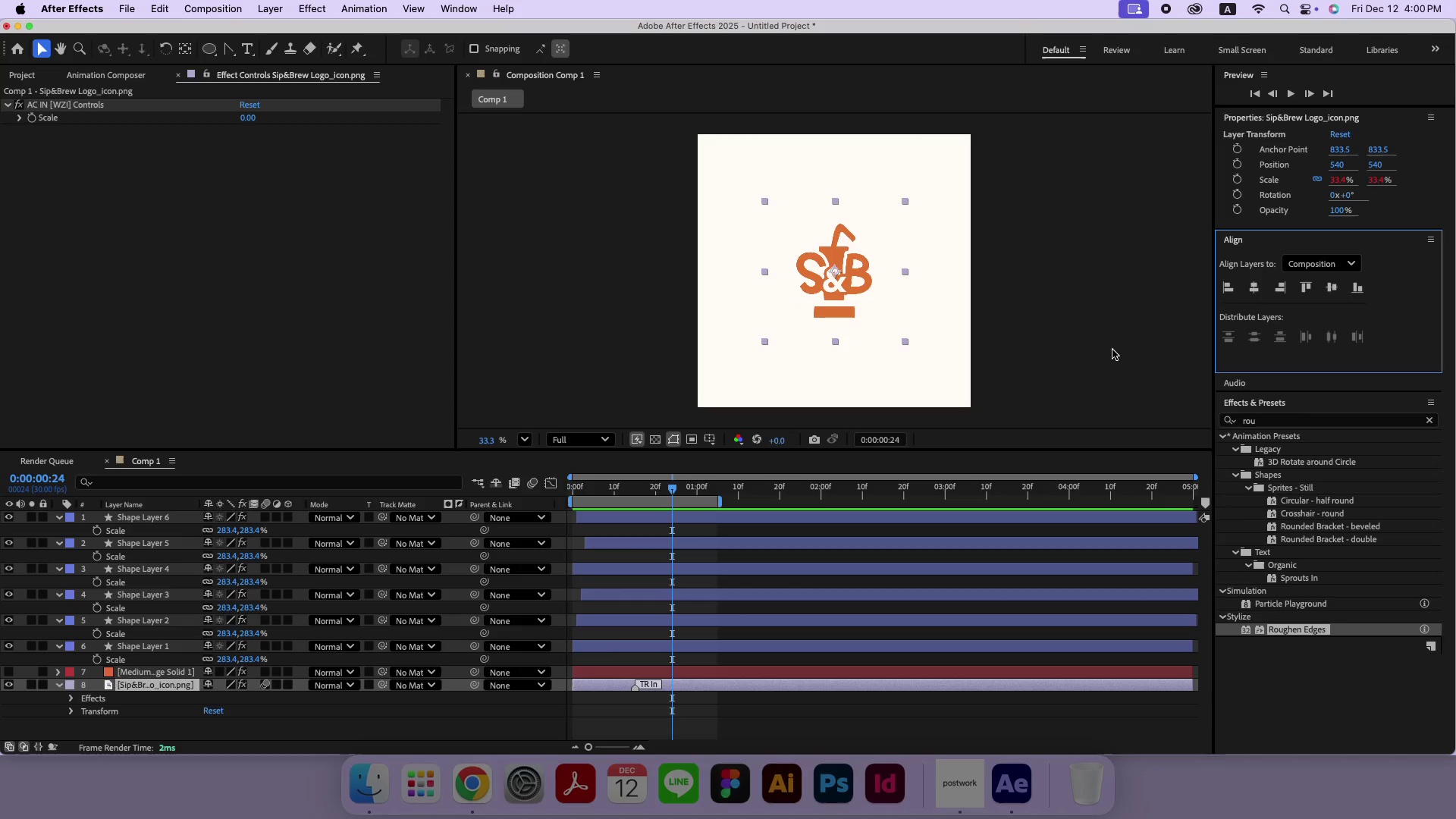 
left_click_drag(start_coordinate=[707, 491], to_coordinate=[594, 491])
 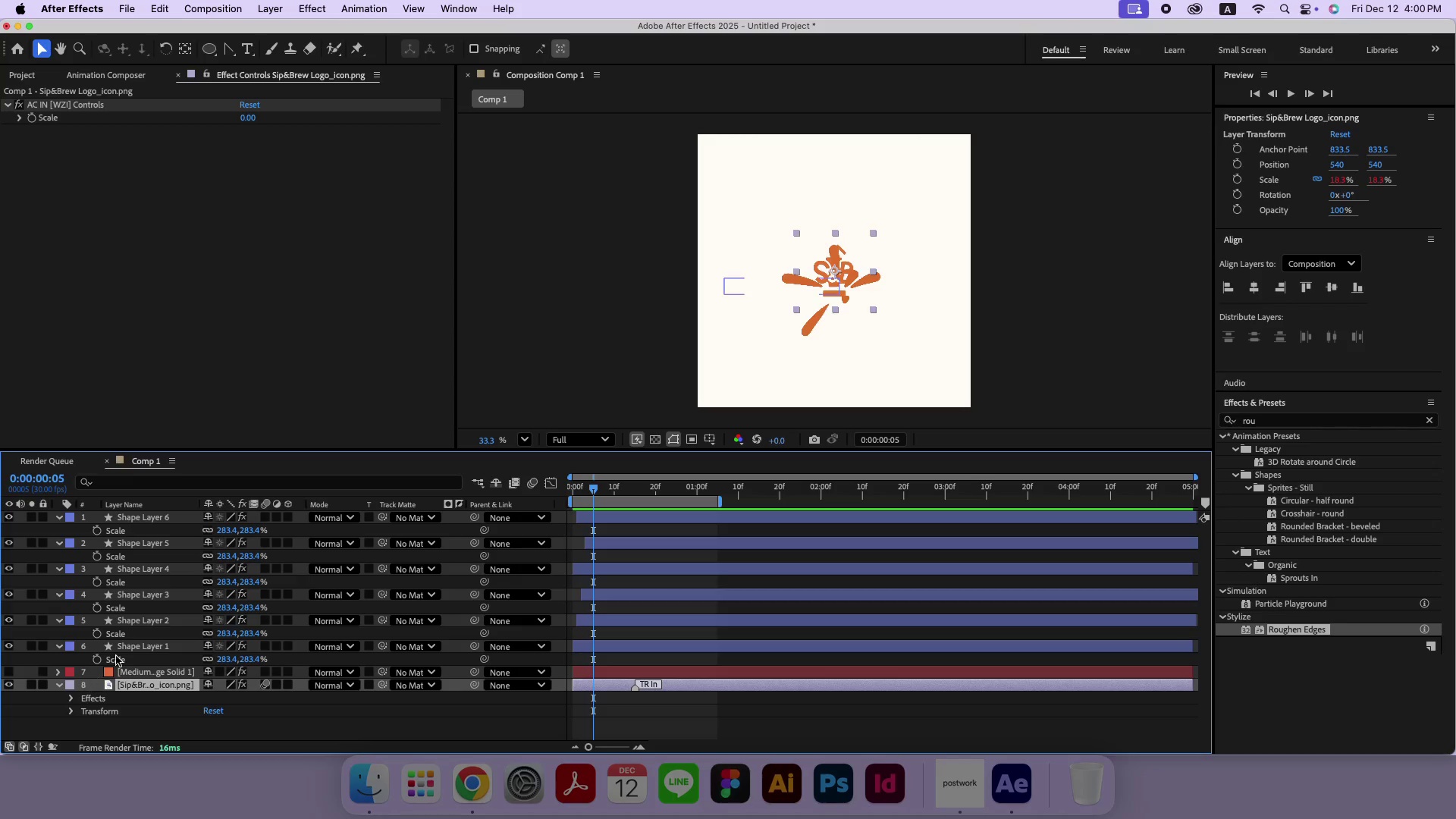 
left_click([127, 648])
 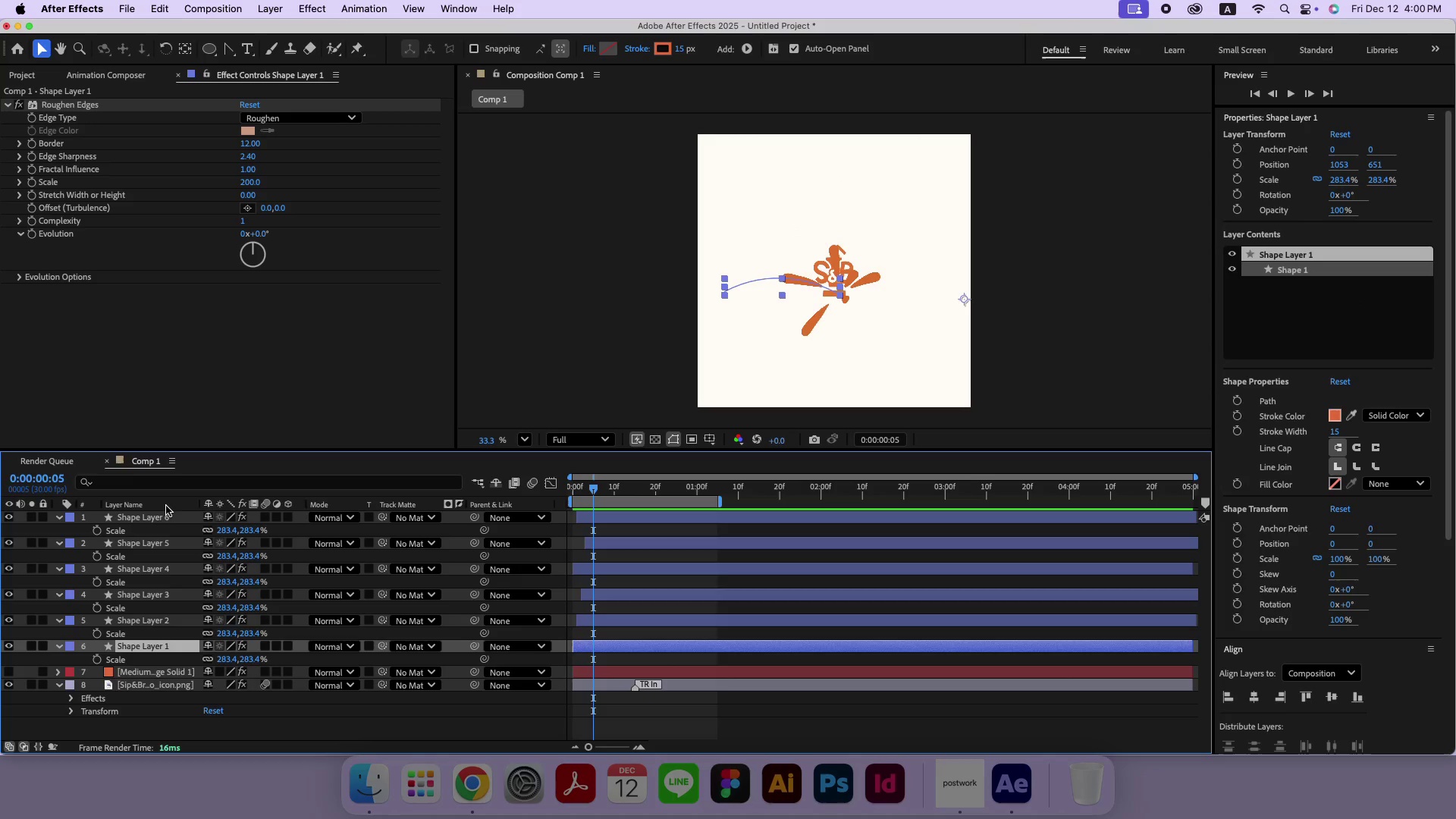 
hold_key(key=ShiftLeft, duration=0.54)
left_click([162, 516])
 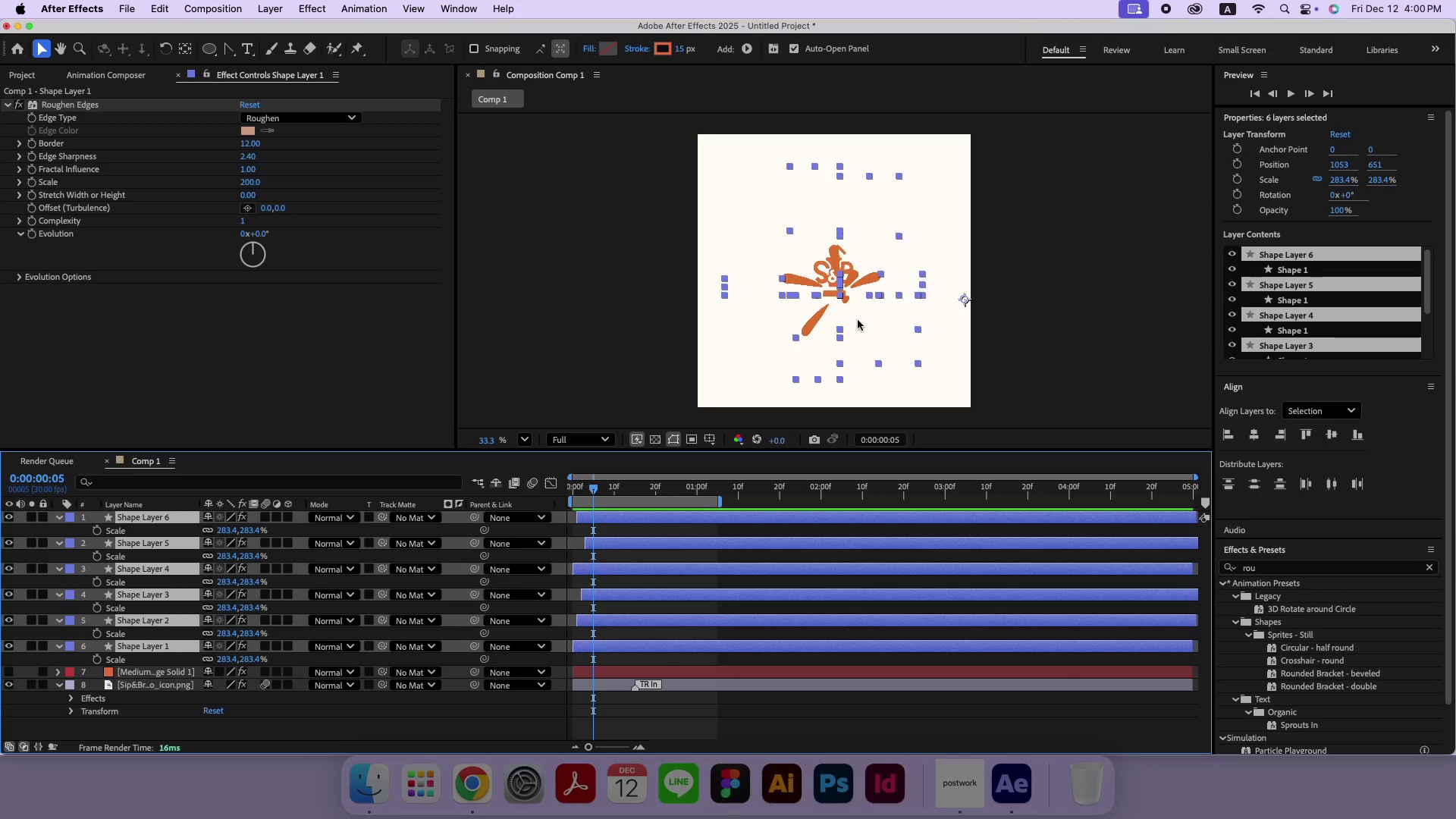 
left_click_drag(start_coordinate=[873, 317], to_coordinate=[871, 303])
 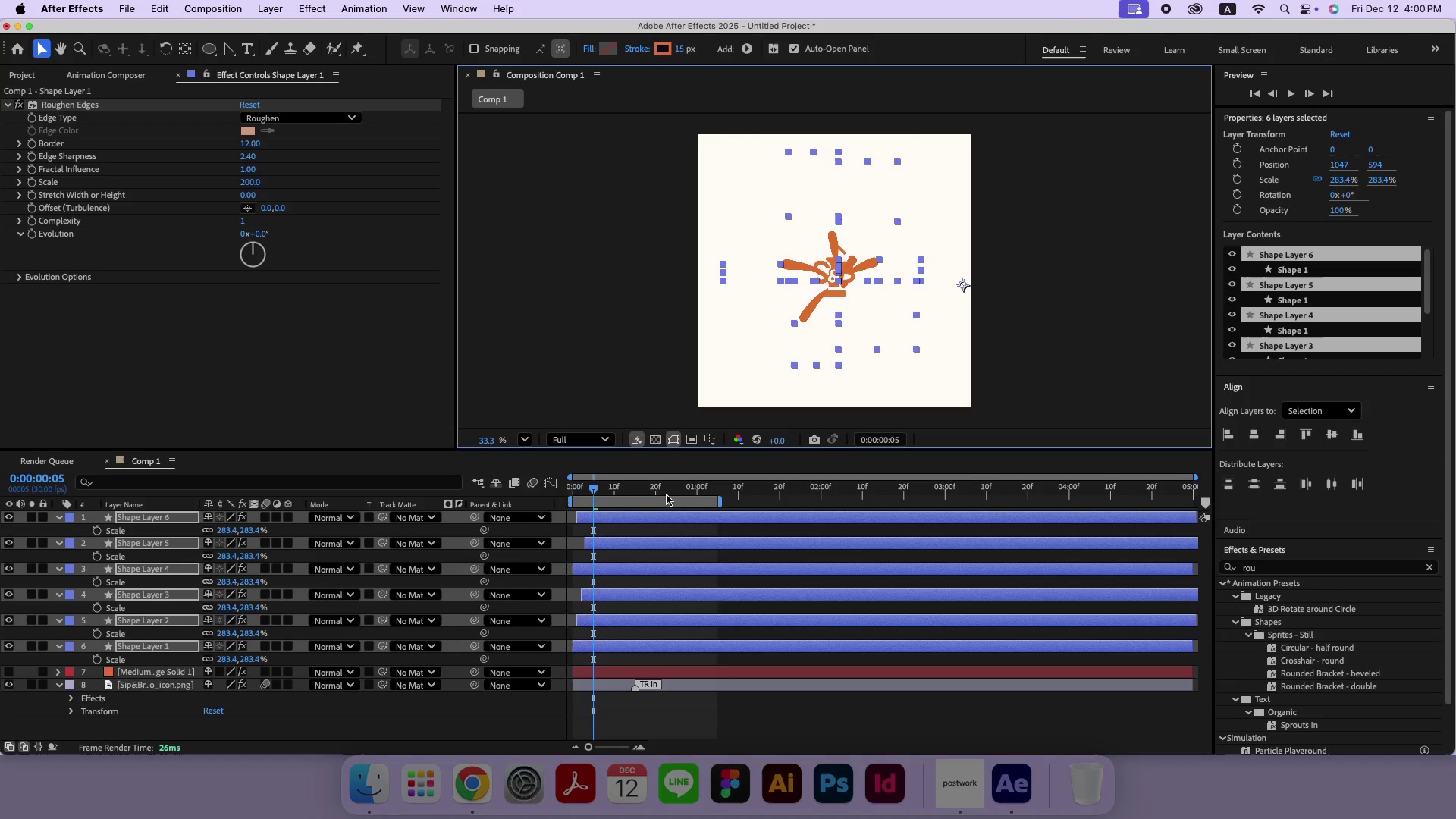 
left_click_drag(start_coordinate=[636, 485], to_coordinate=[548, 501])
 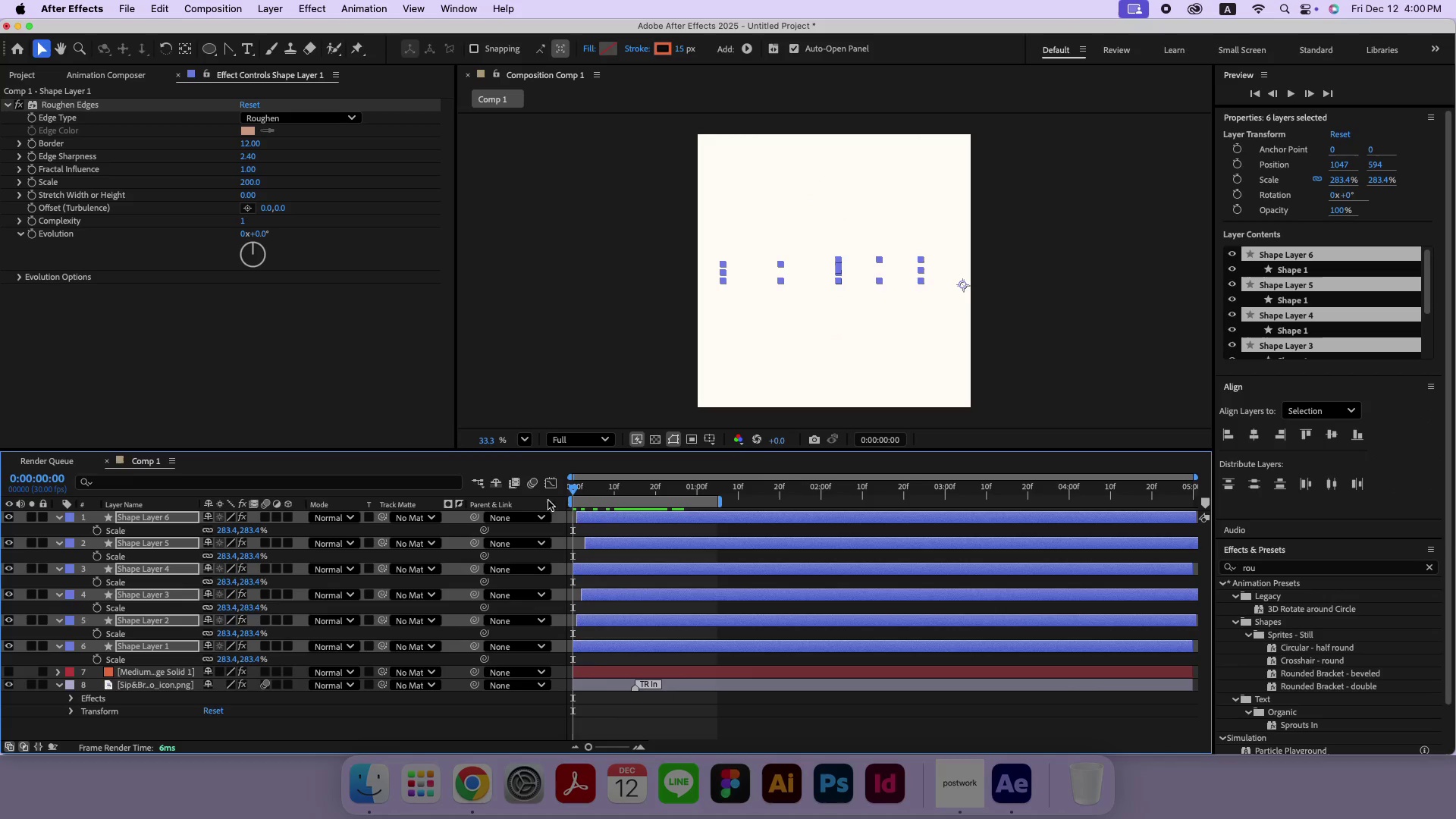 
key(Space)
 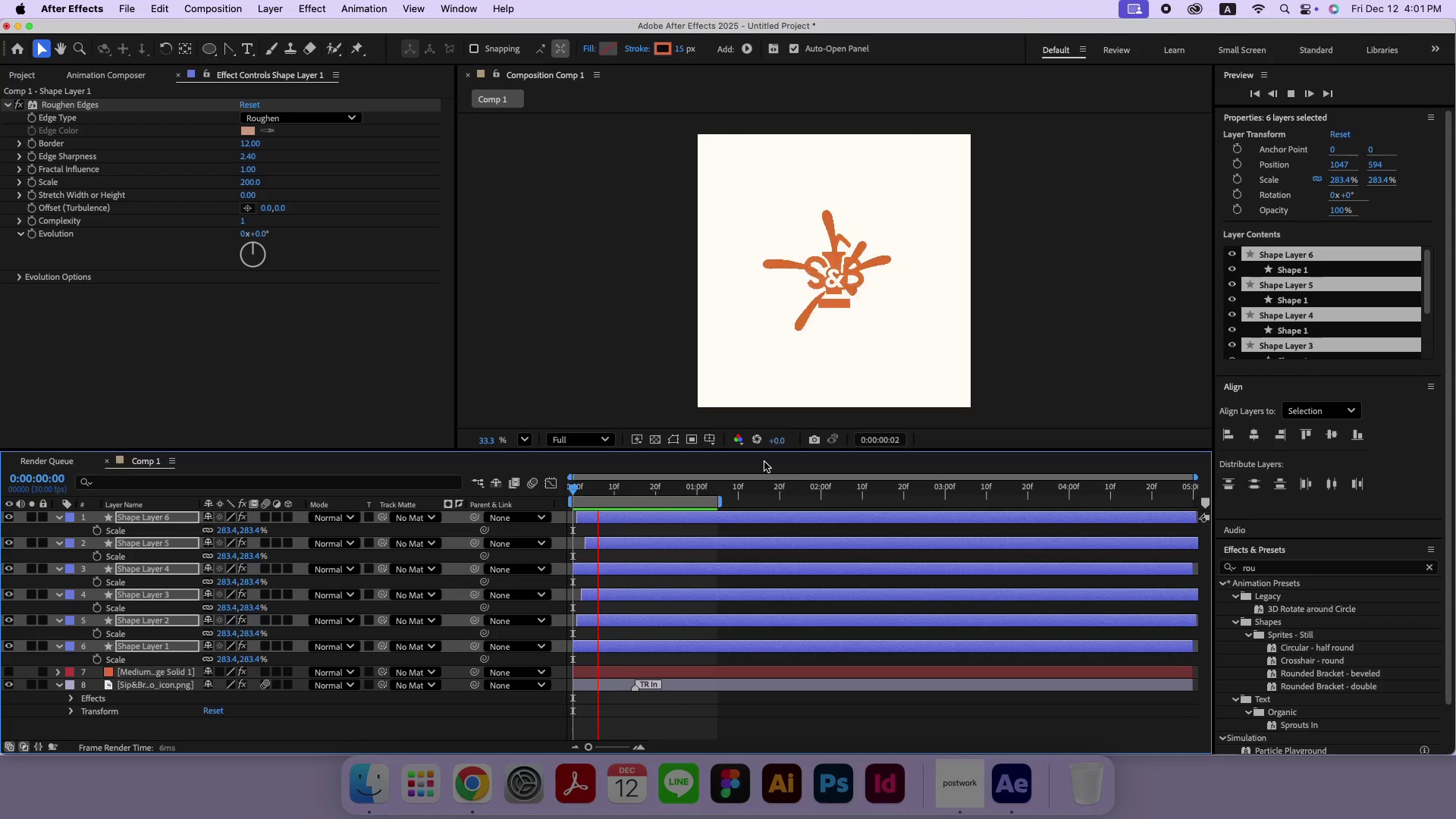 
wait(5.7)
 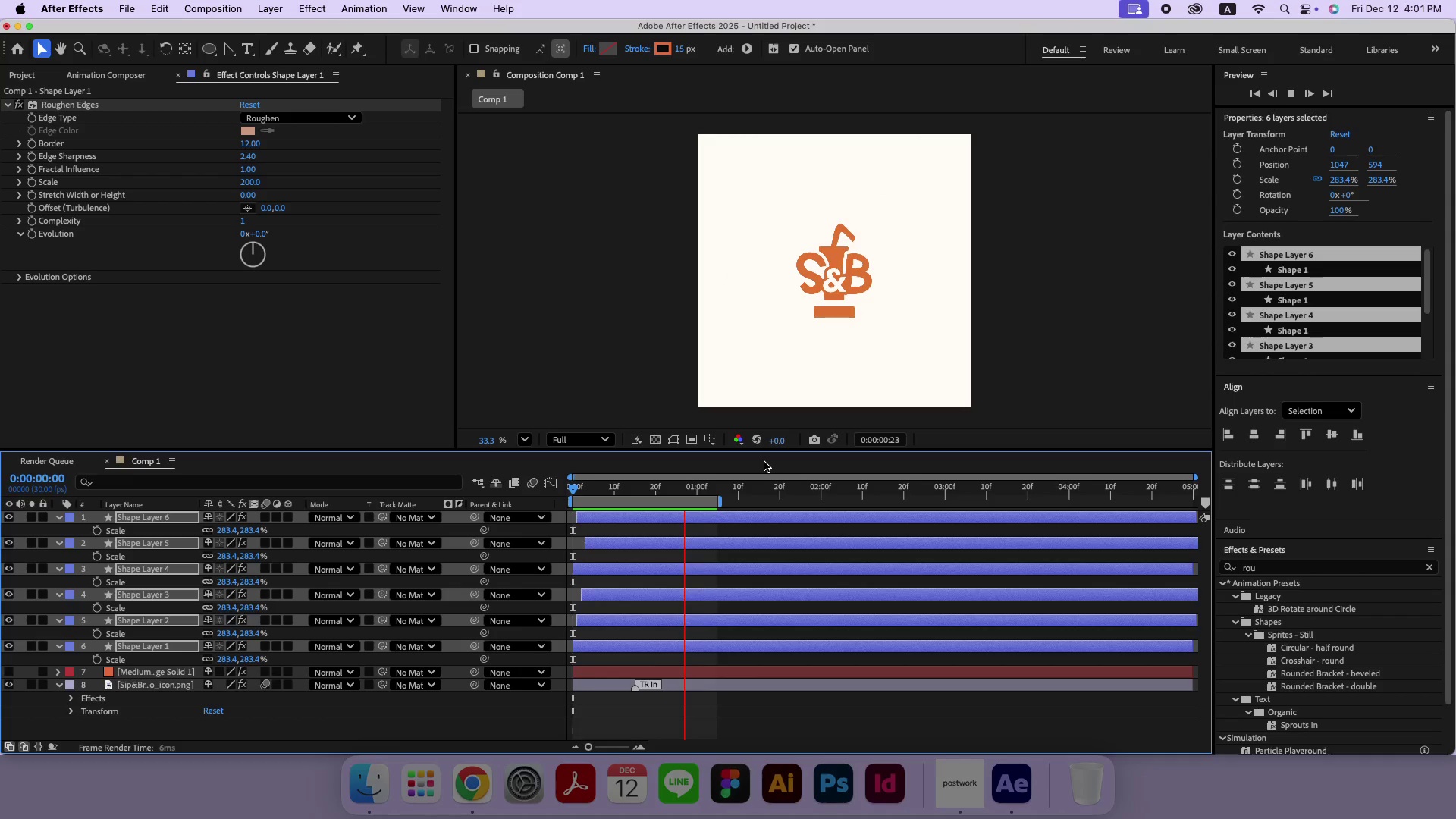 
key(Space)
 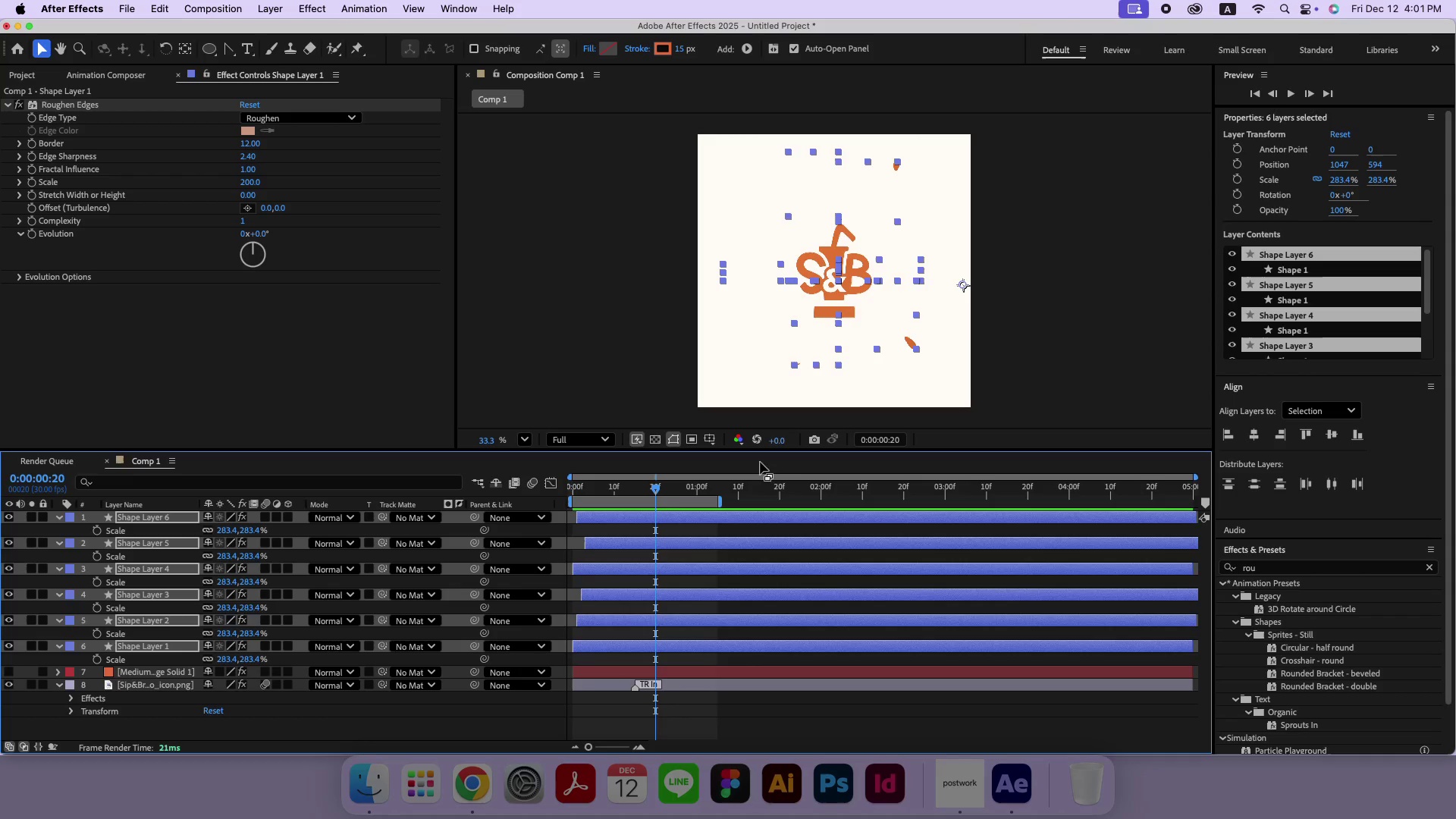 
mouse_move([660, 495])
 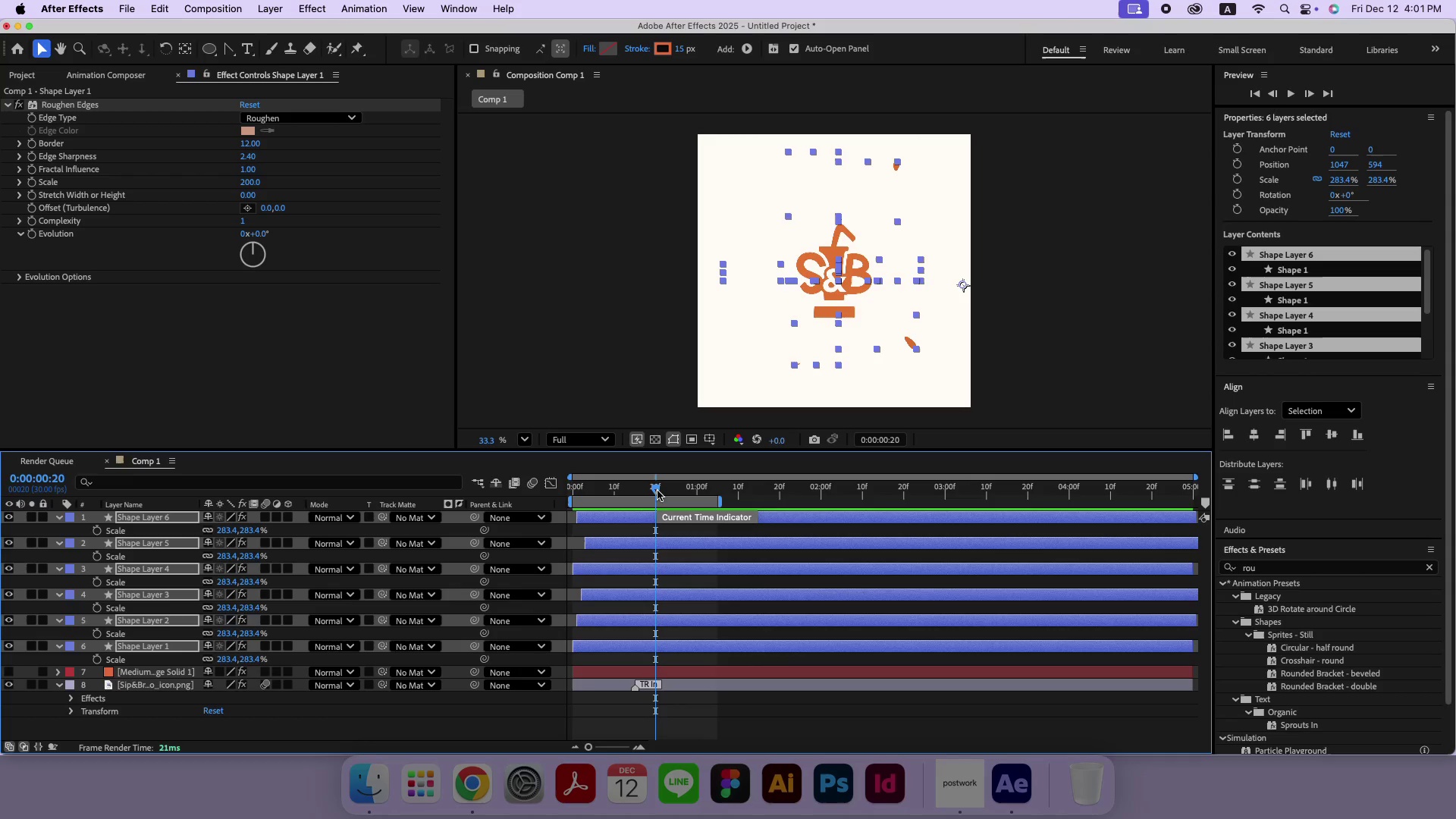 
left_click_drag(start_coordinate=[658, 488], to_coordinate=[632, 494])
 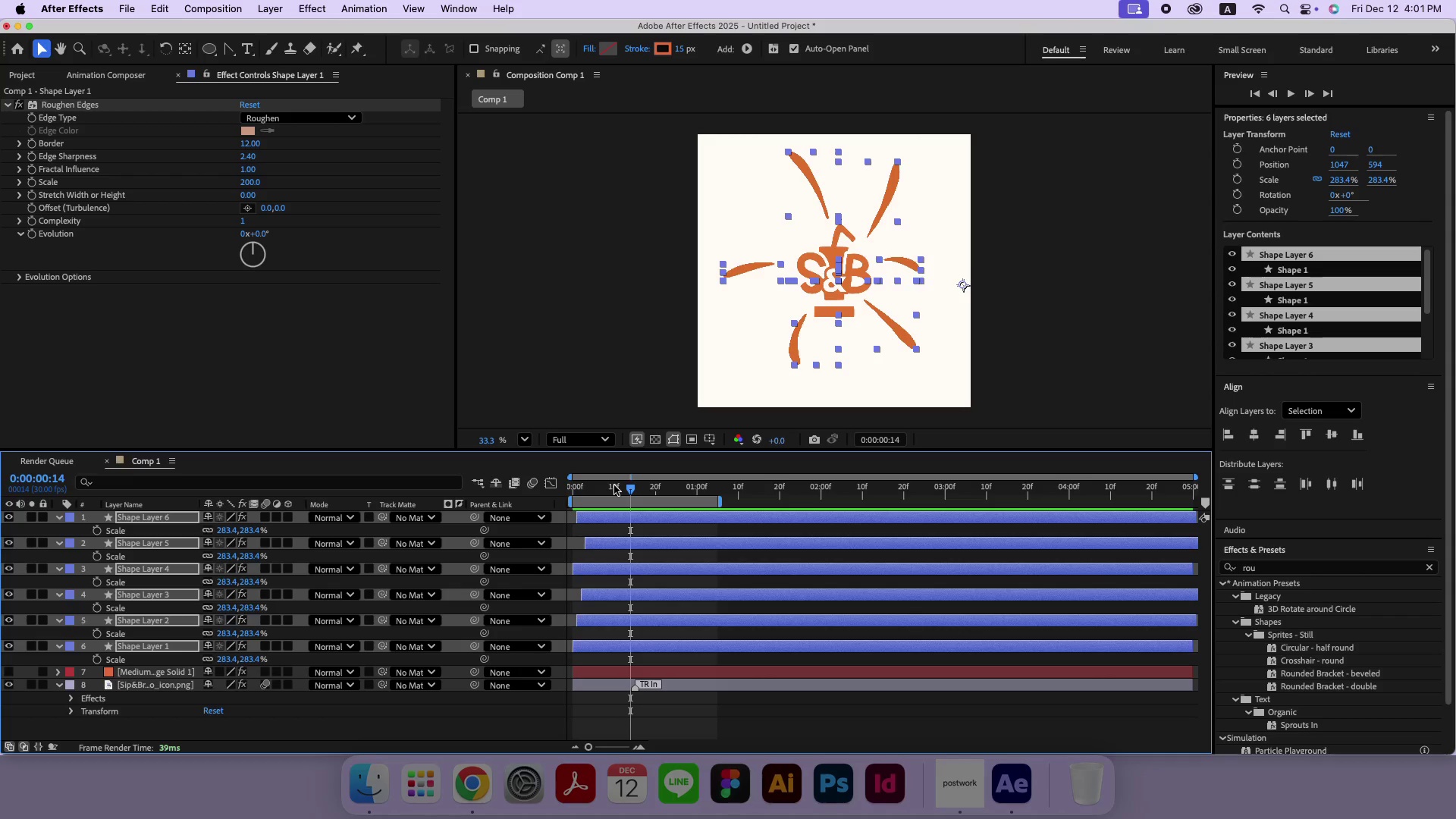 
left_click_drag(start_coordinate=[609, 490], to_coordinate=[544, 490])
 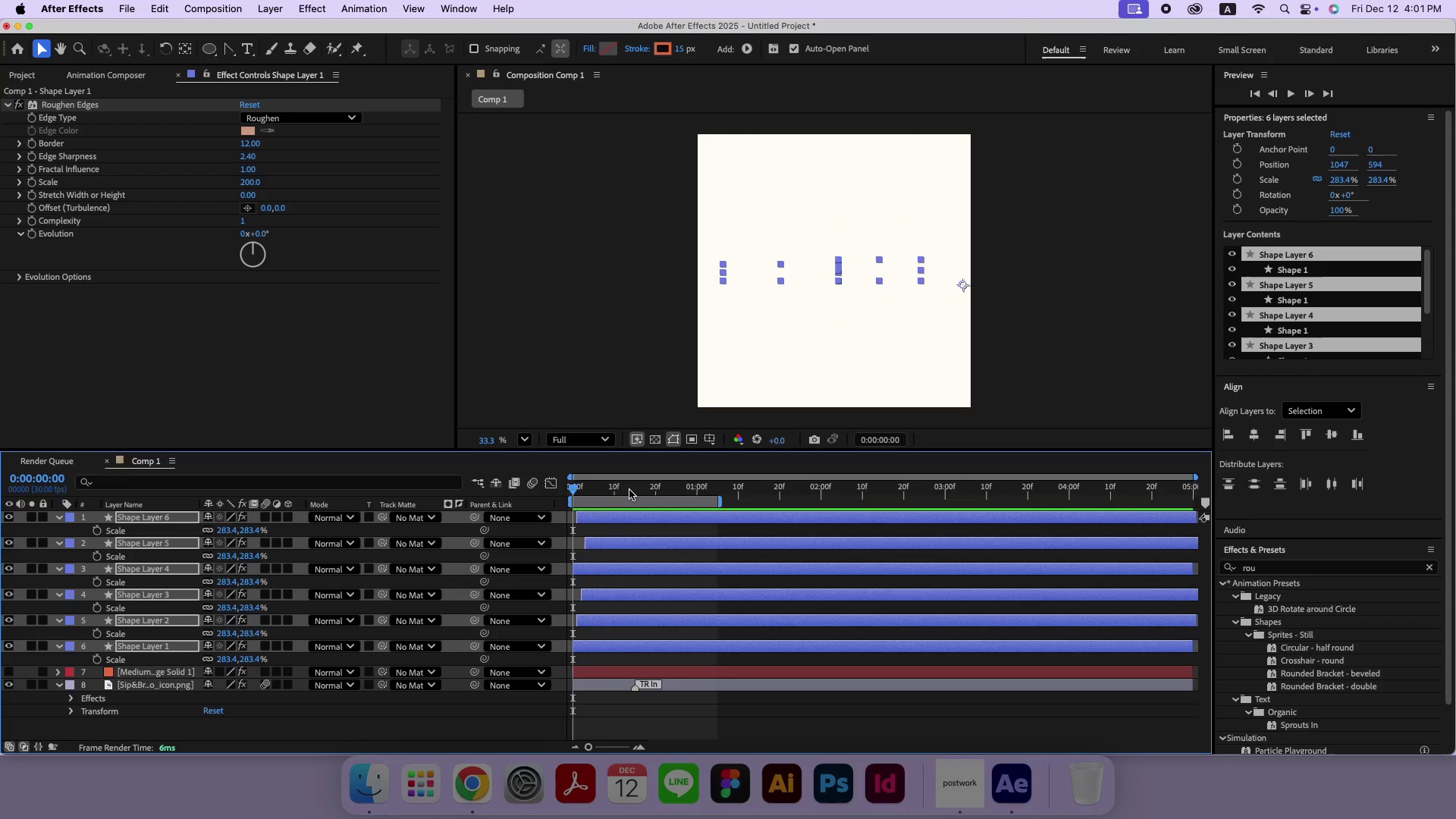 
key(Space)
 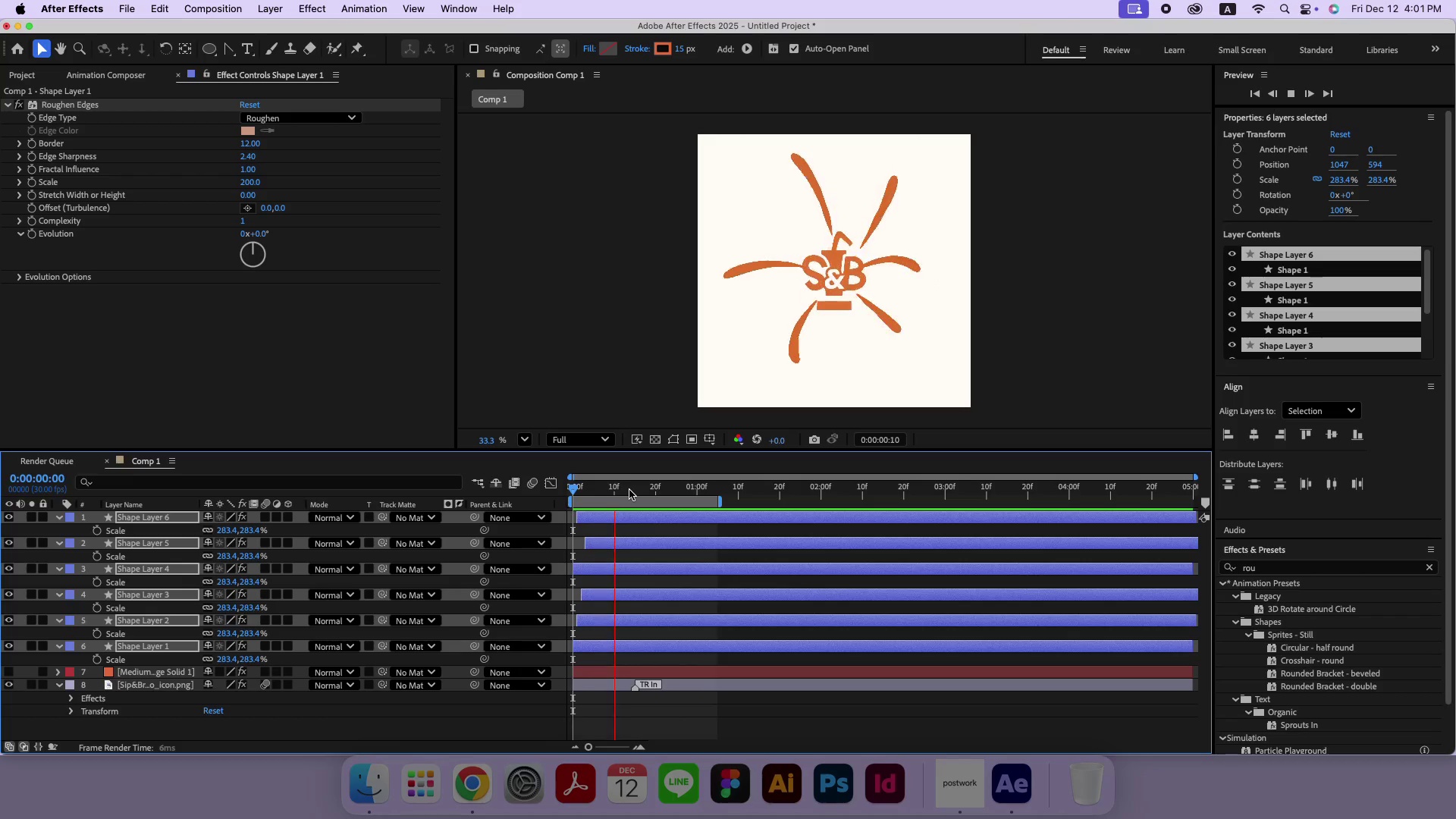 
wait(11.5)
 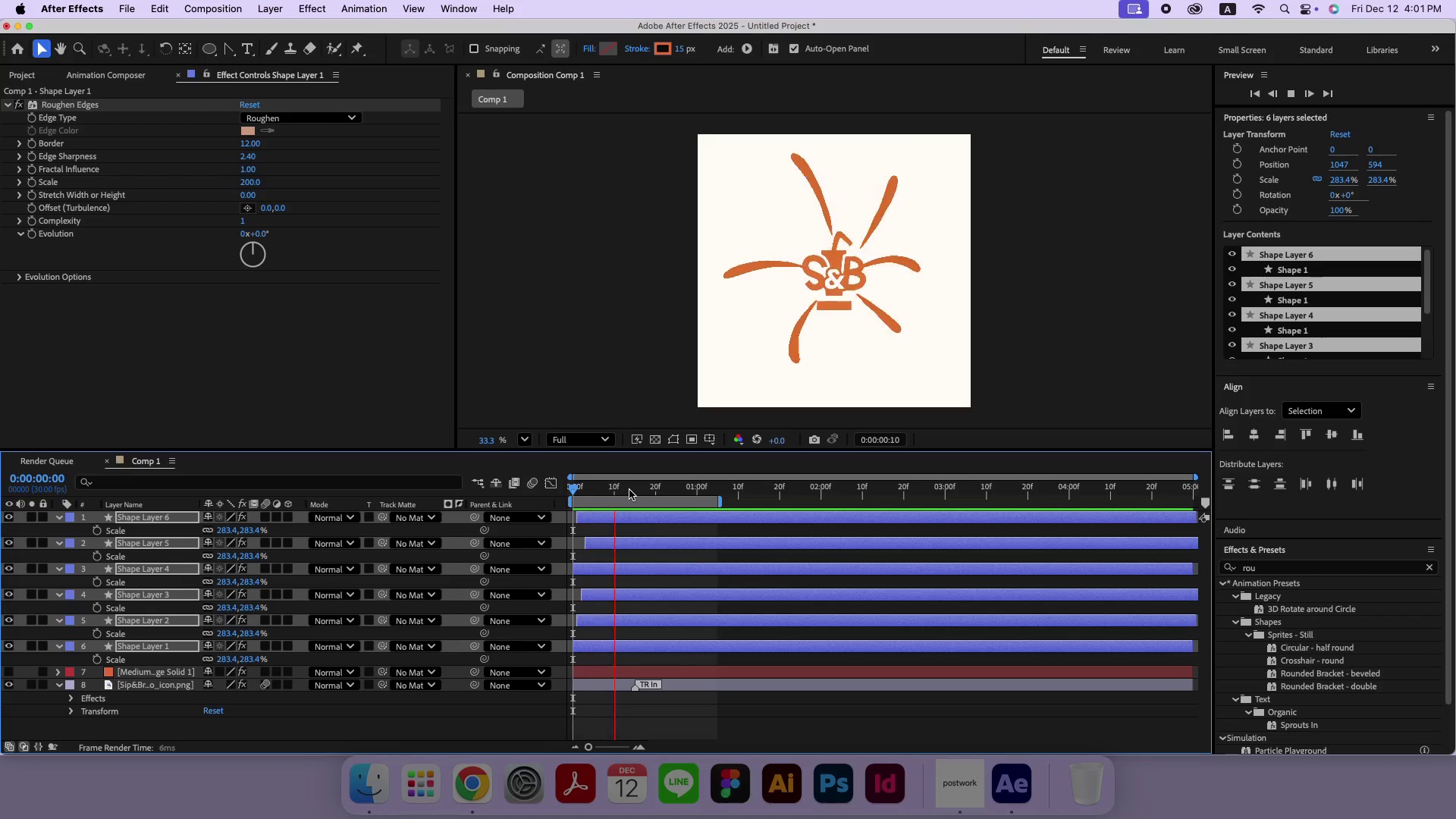 
key(Space)
 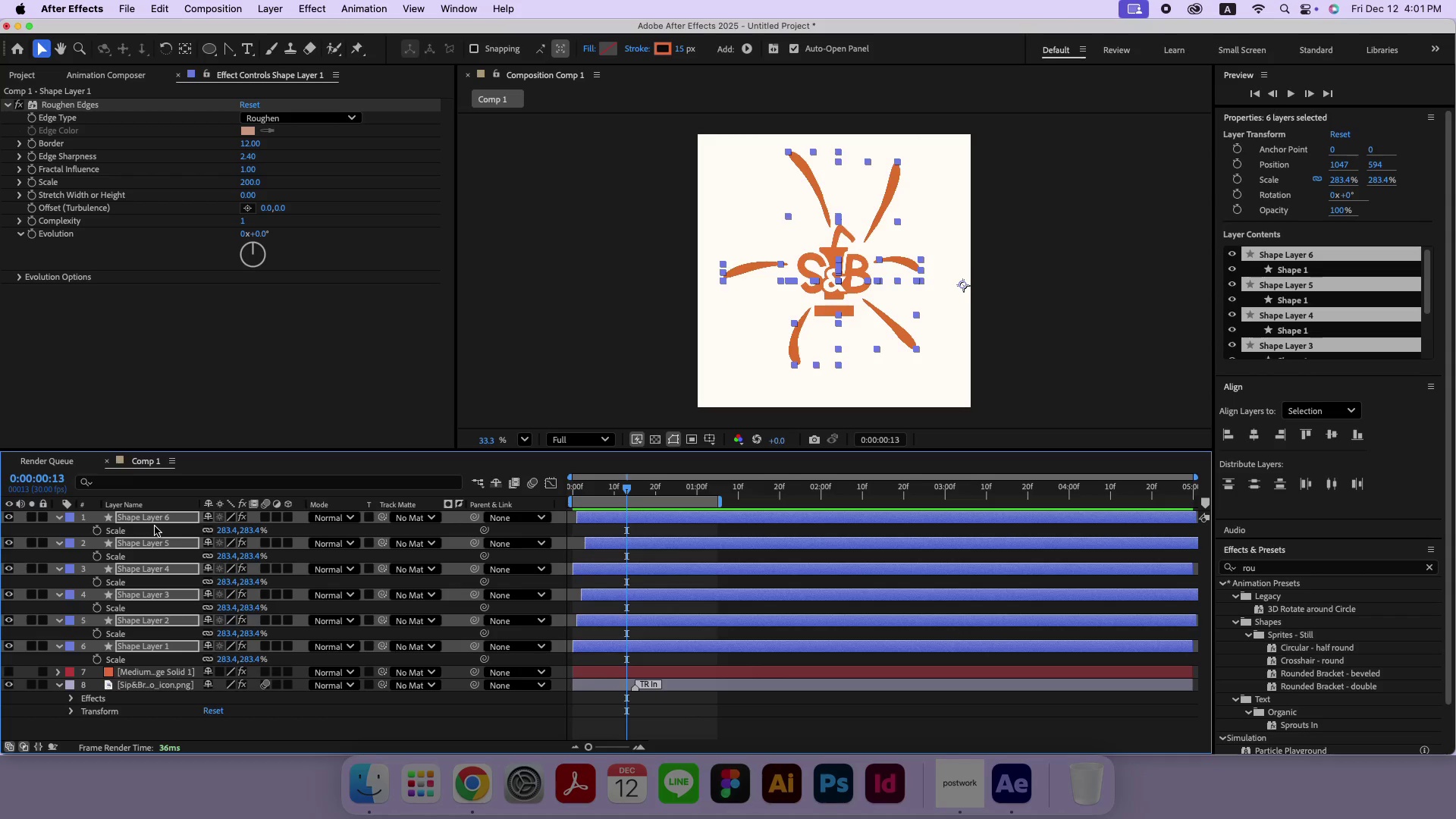 
key(S)
 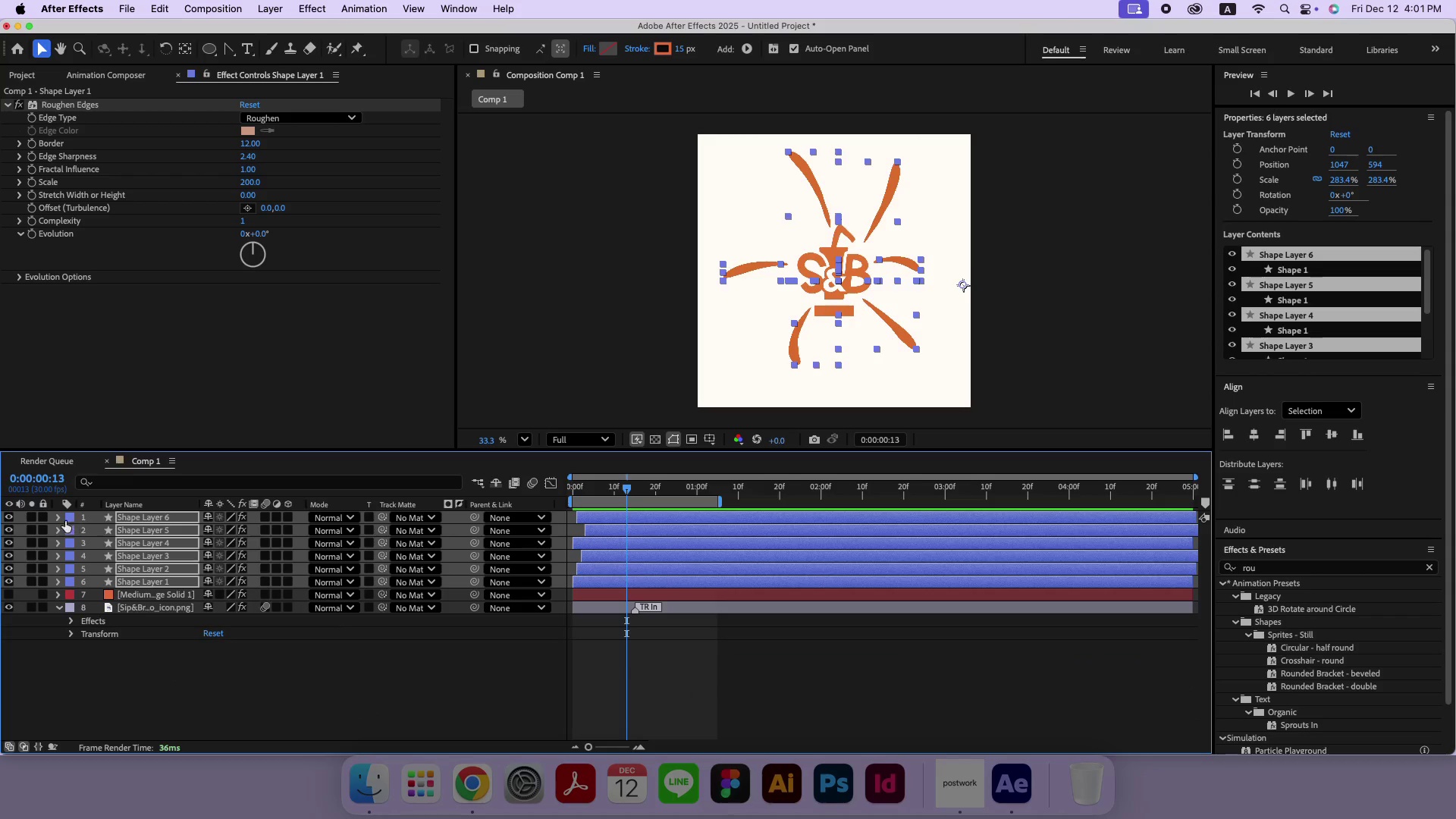 
left_click([60, 520])
 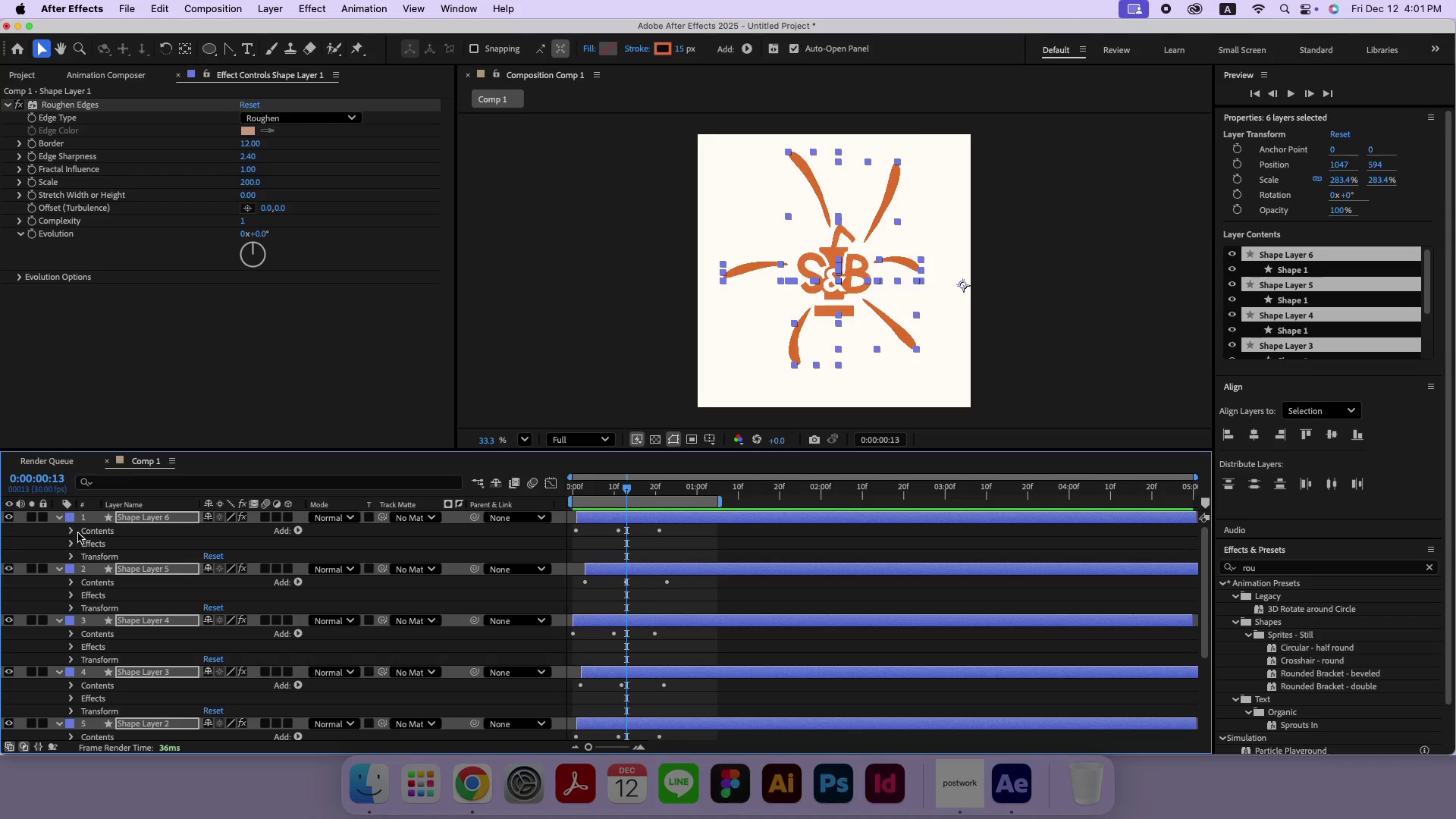 
left_click([74, 531])
 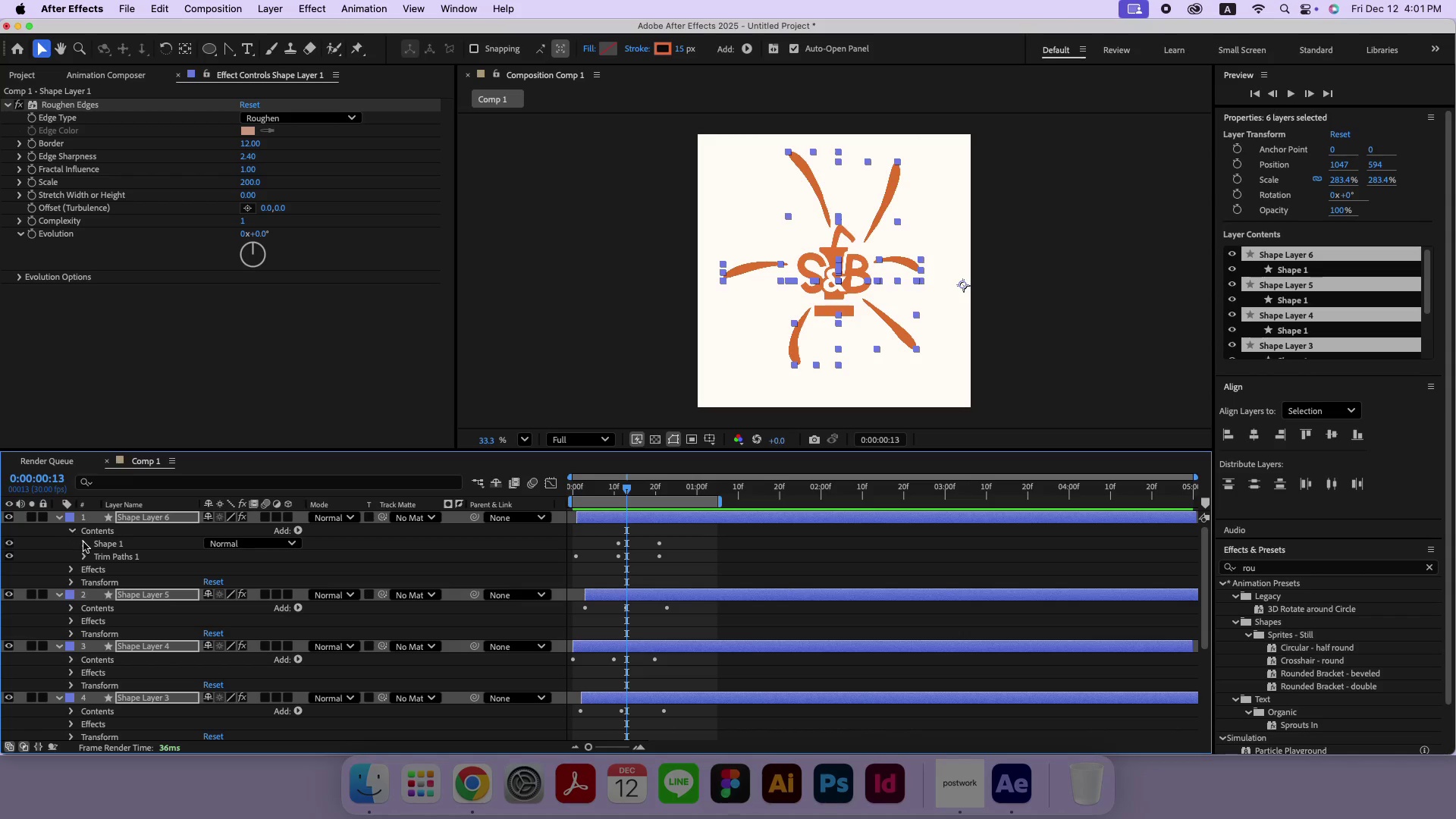 
left_click([85, 543])
 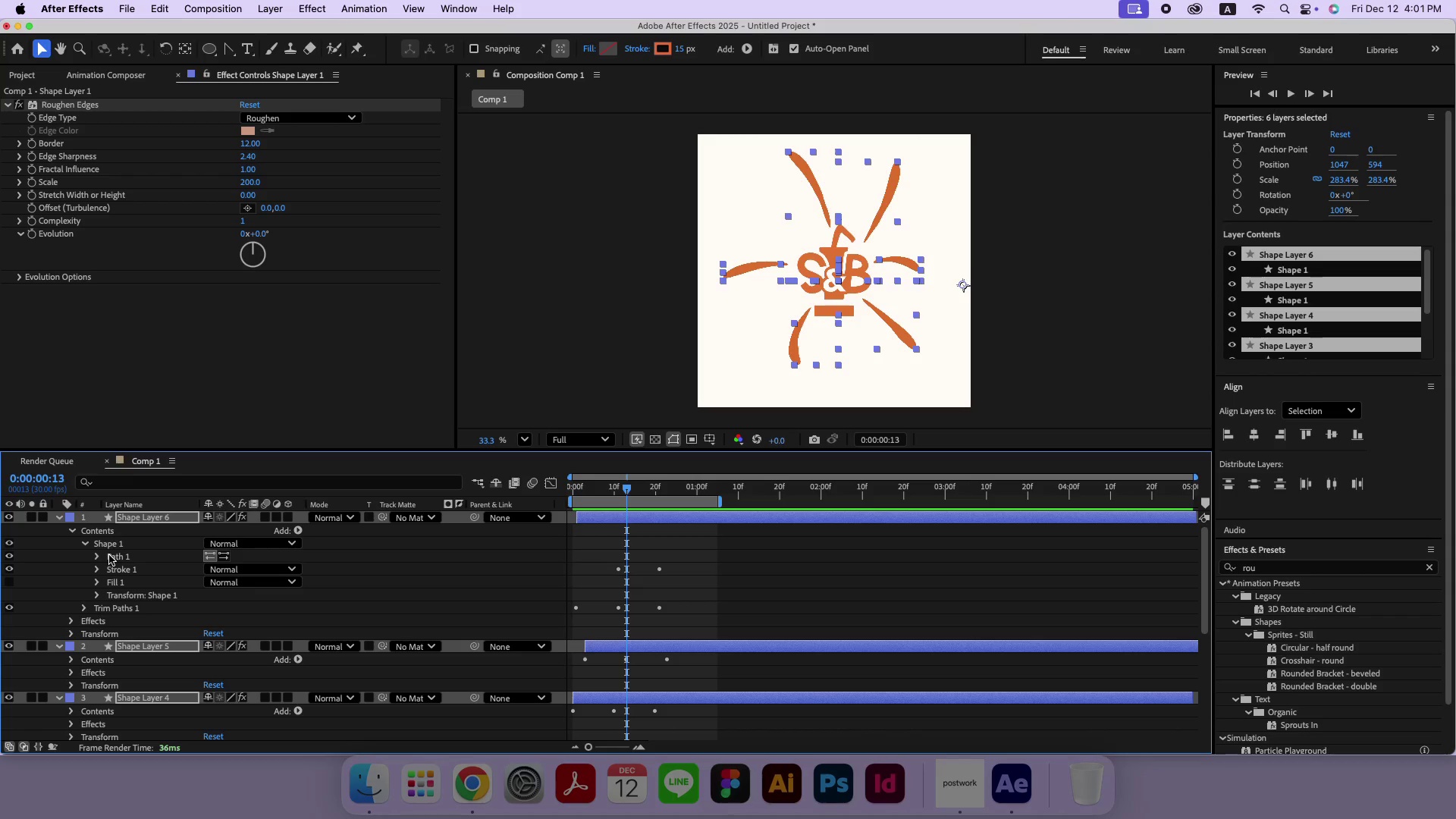 
left_click([96, 557])
 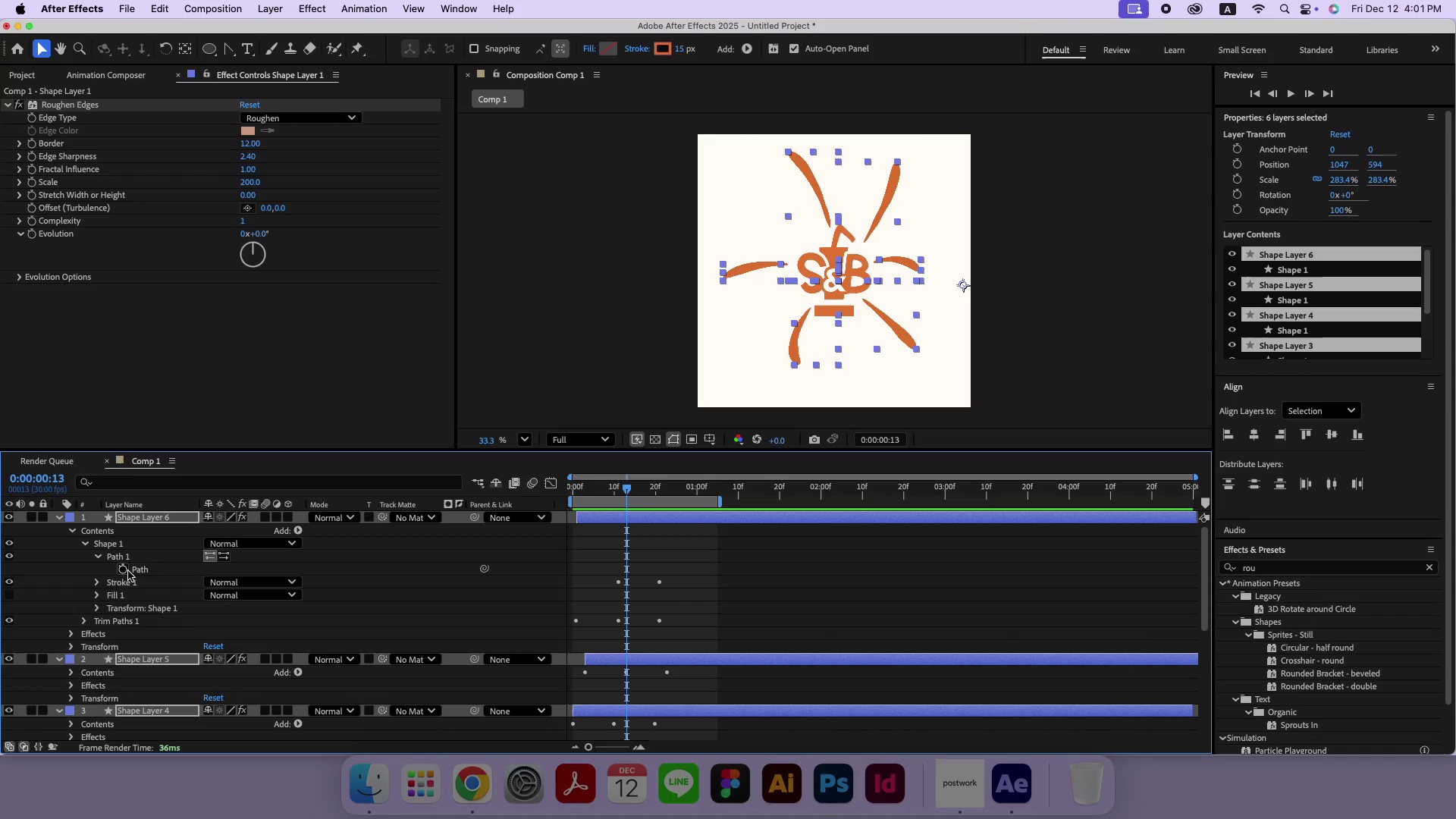 
left_click([130, 572])
 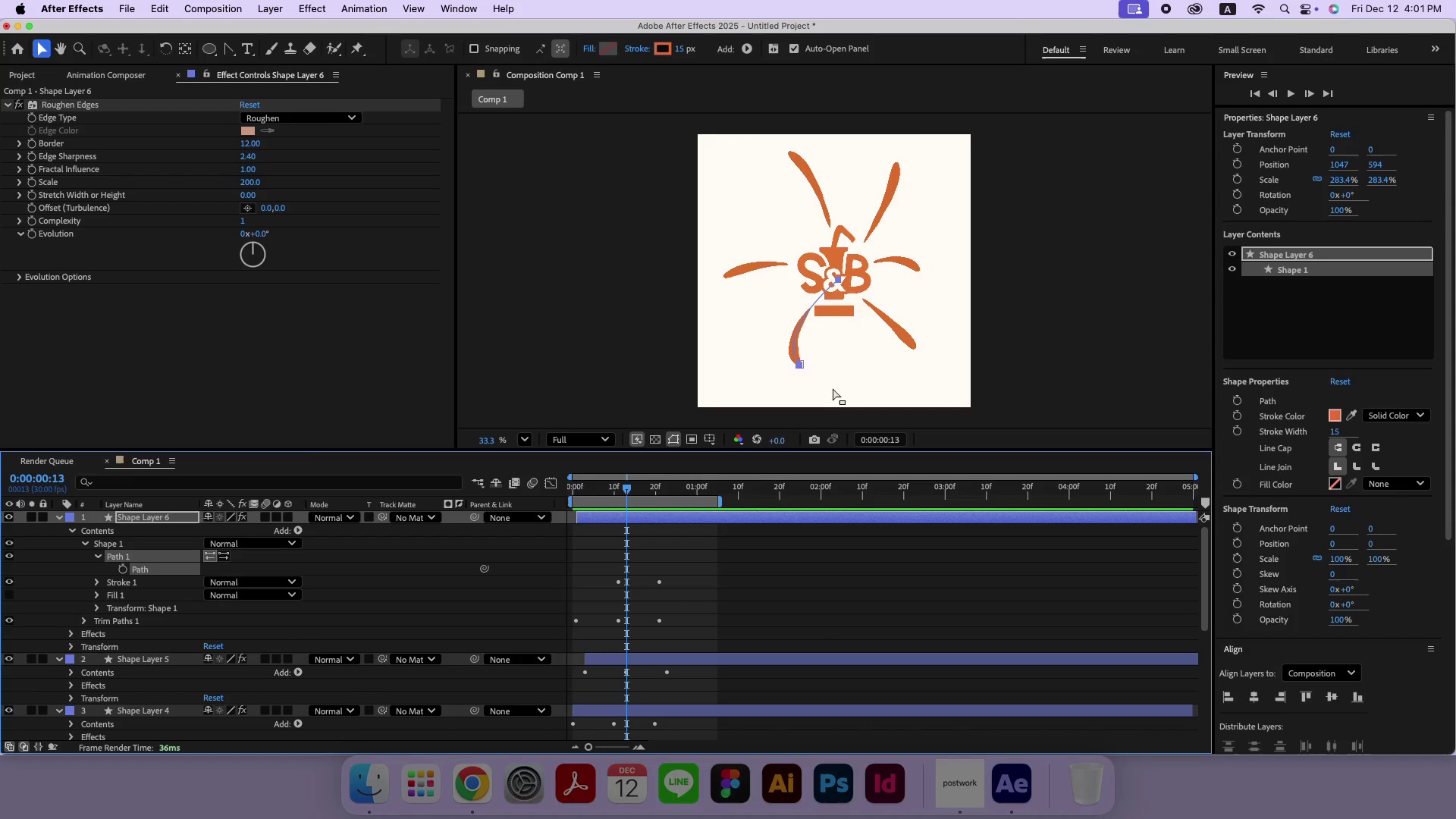 
left_click([228, 47])
 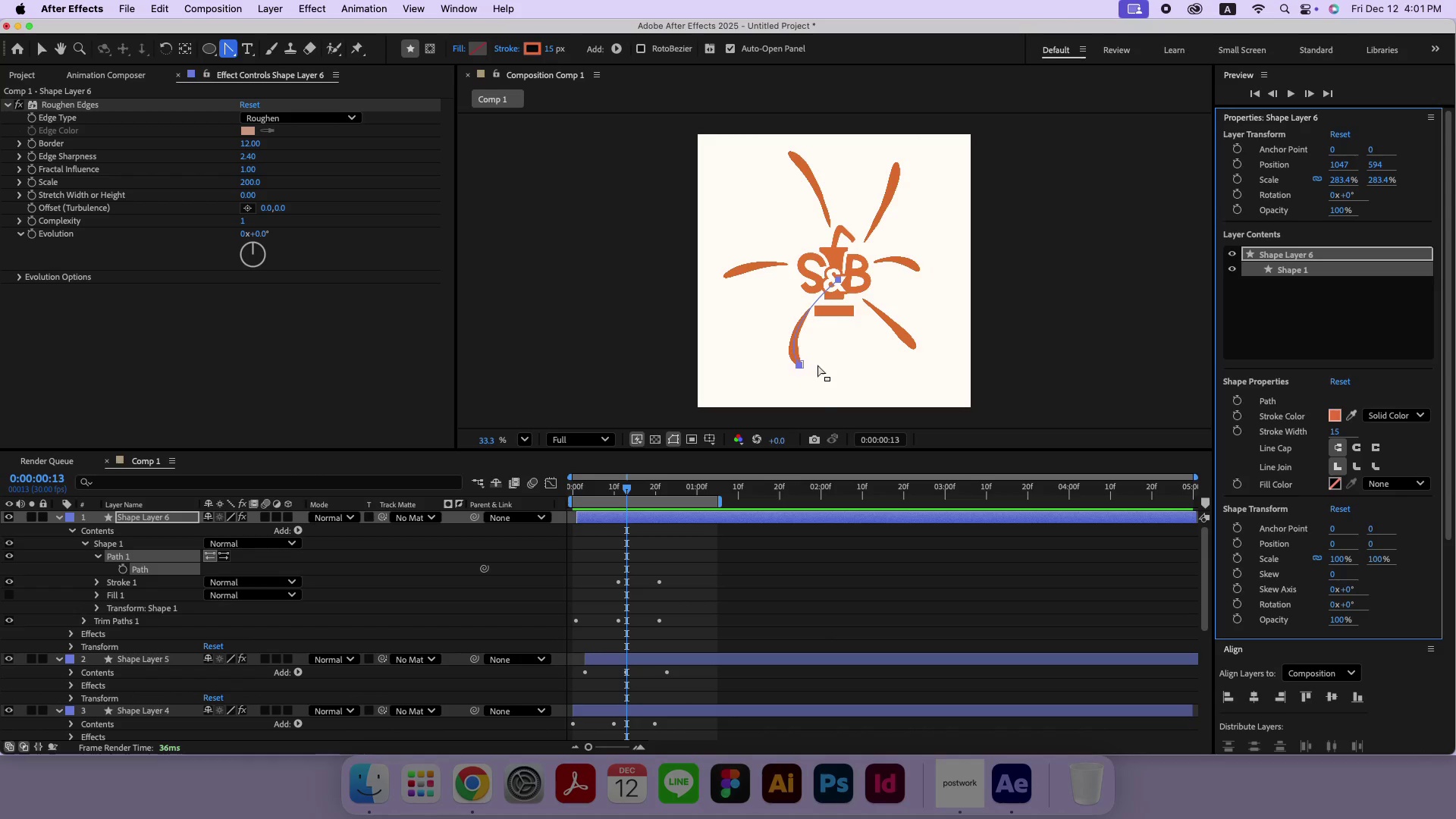 
left_click_drag(start_coordinate=[814, 385], to_coordinate=[781, 352])
 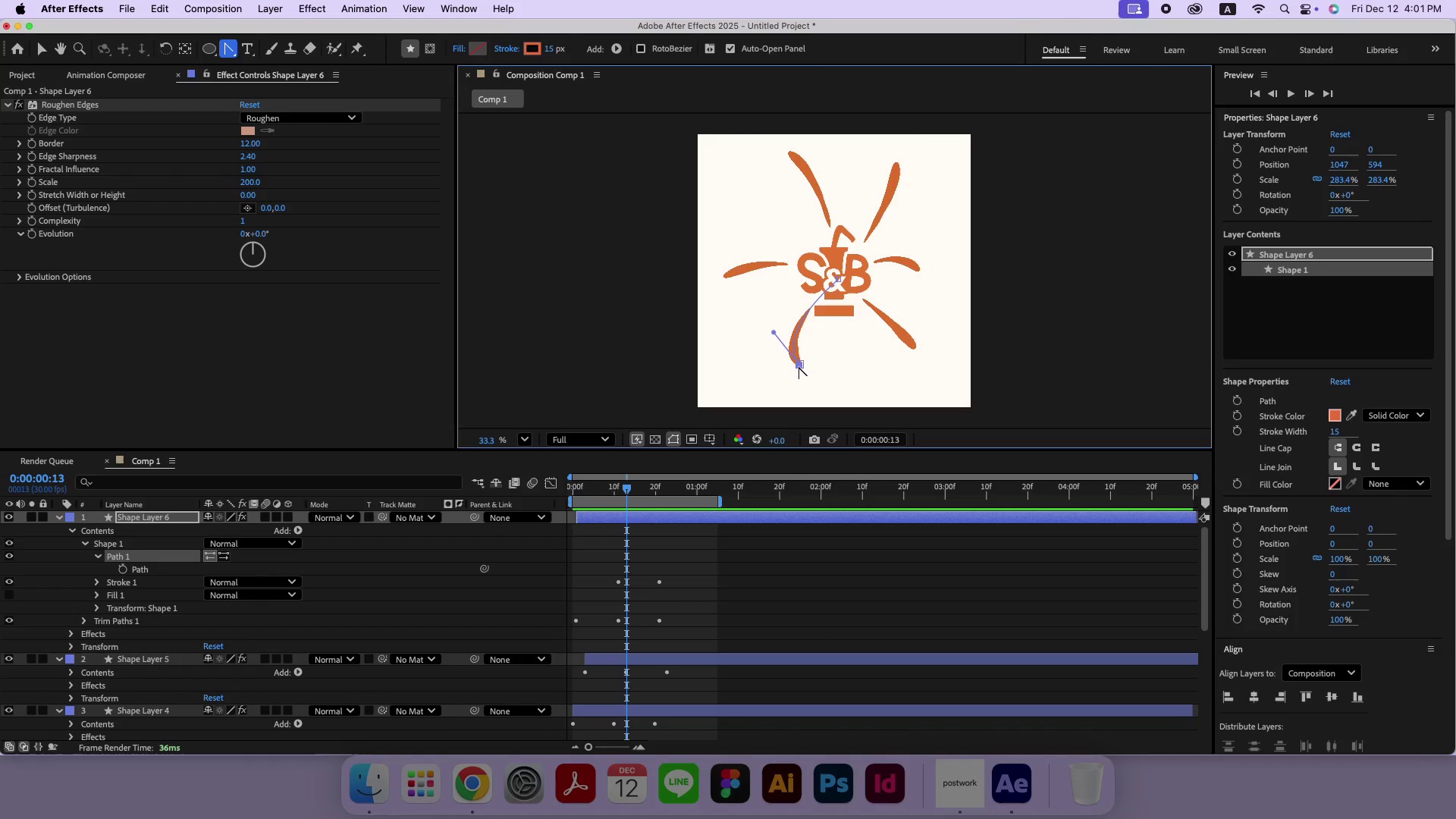 
left_click_drag(start_coordinate=[799, 366], to_coordinate=[797, 346])
 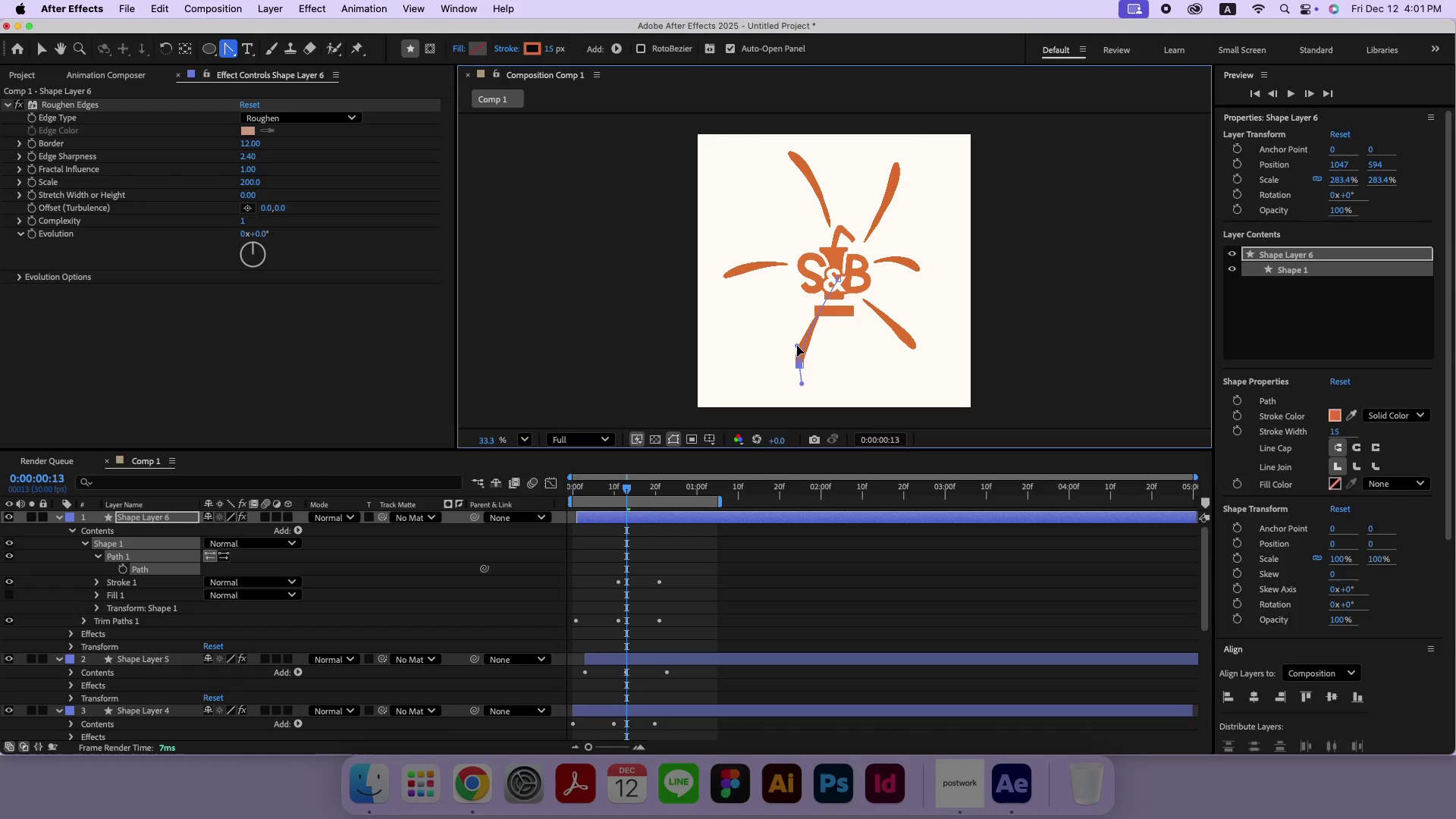 
key(Meta+Z)
 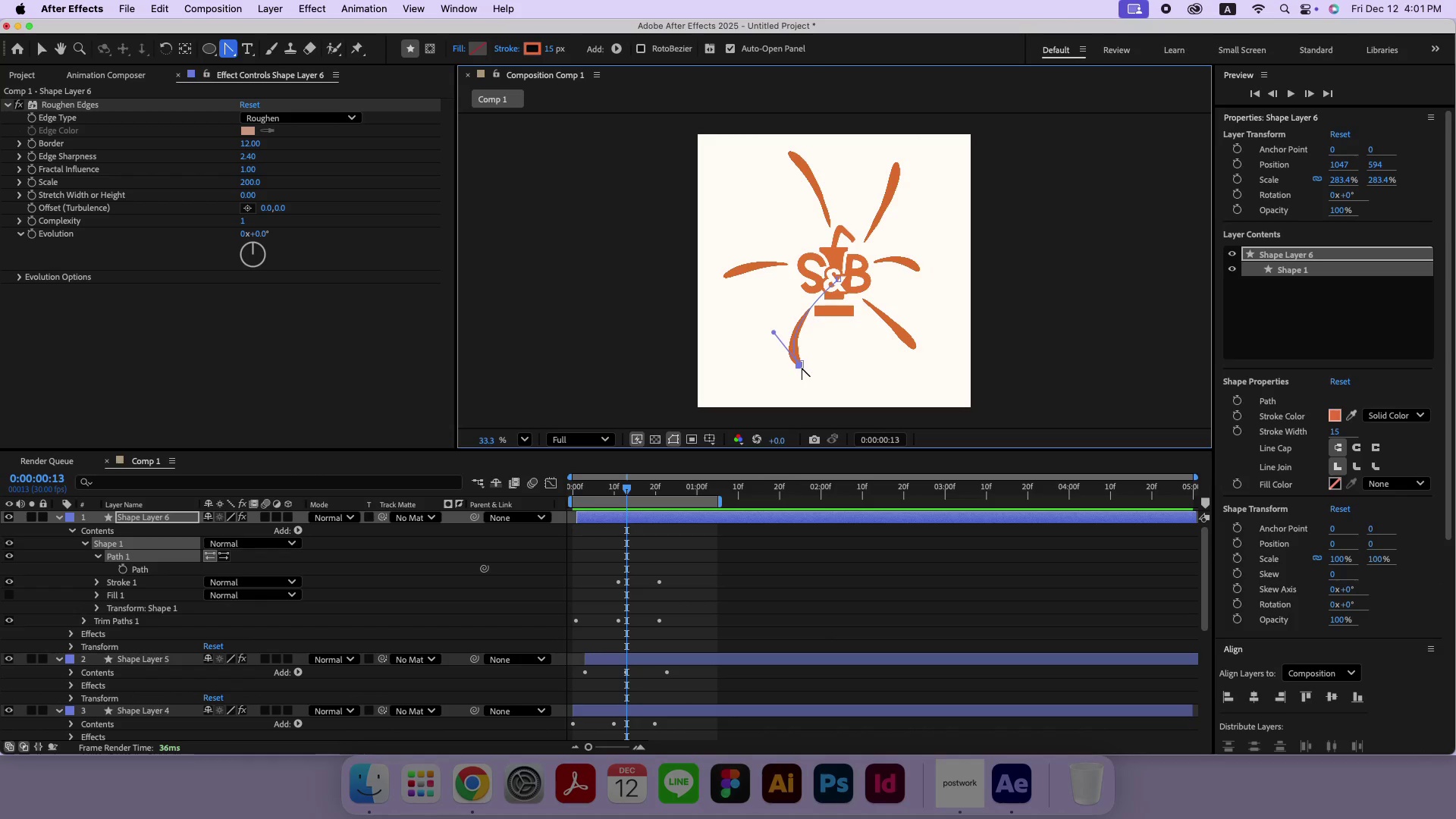 
left_click_drag(start_coordinate=[800, 366], to_coordinate=[801, 358])
 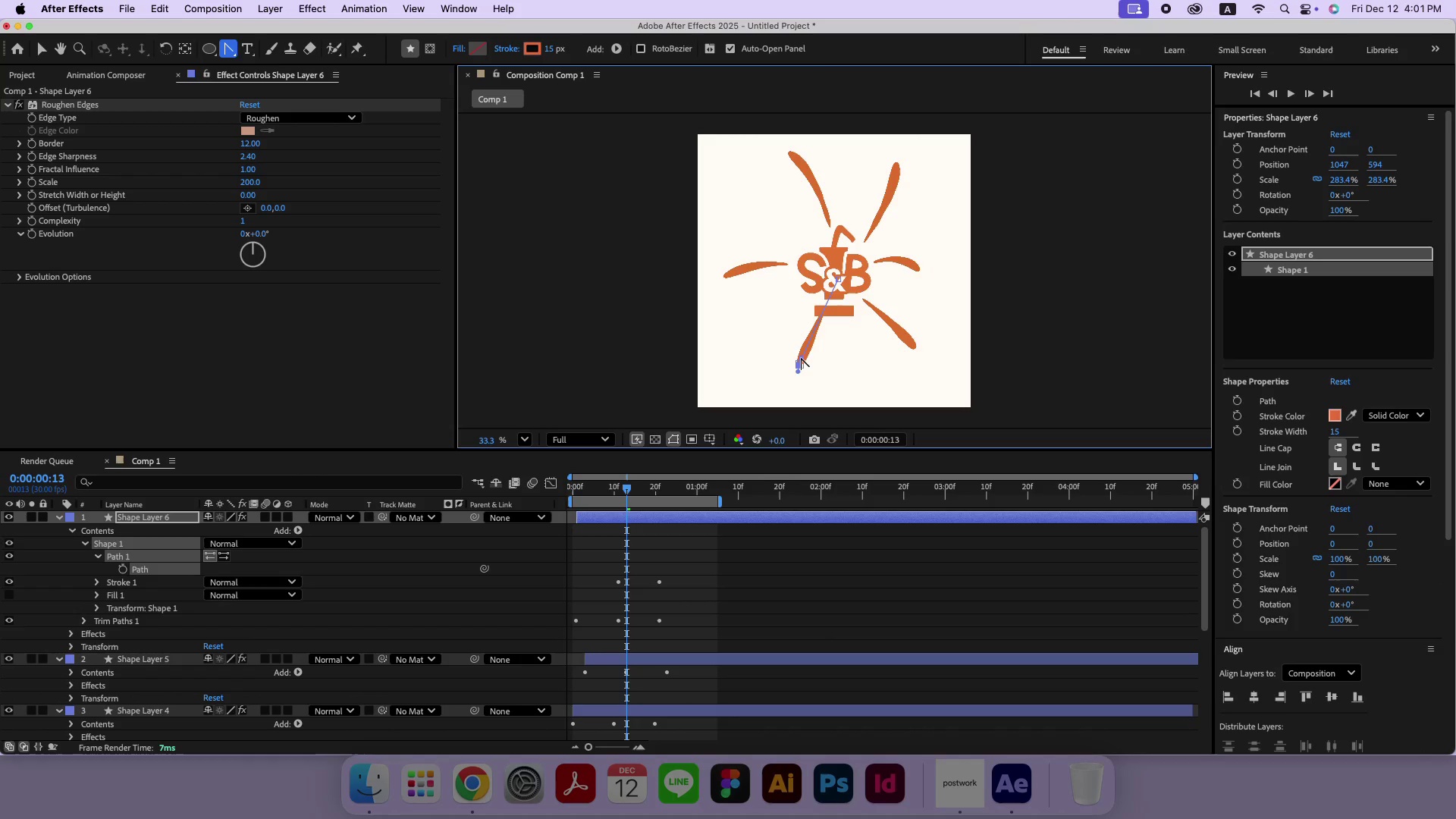 
key(Meta+CommandLeft)
 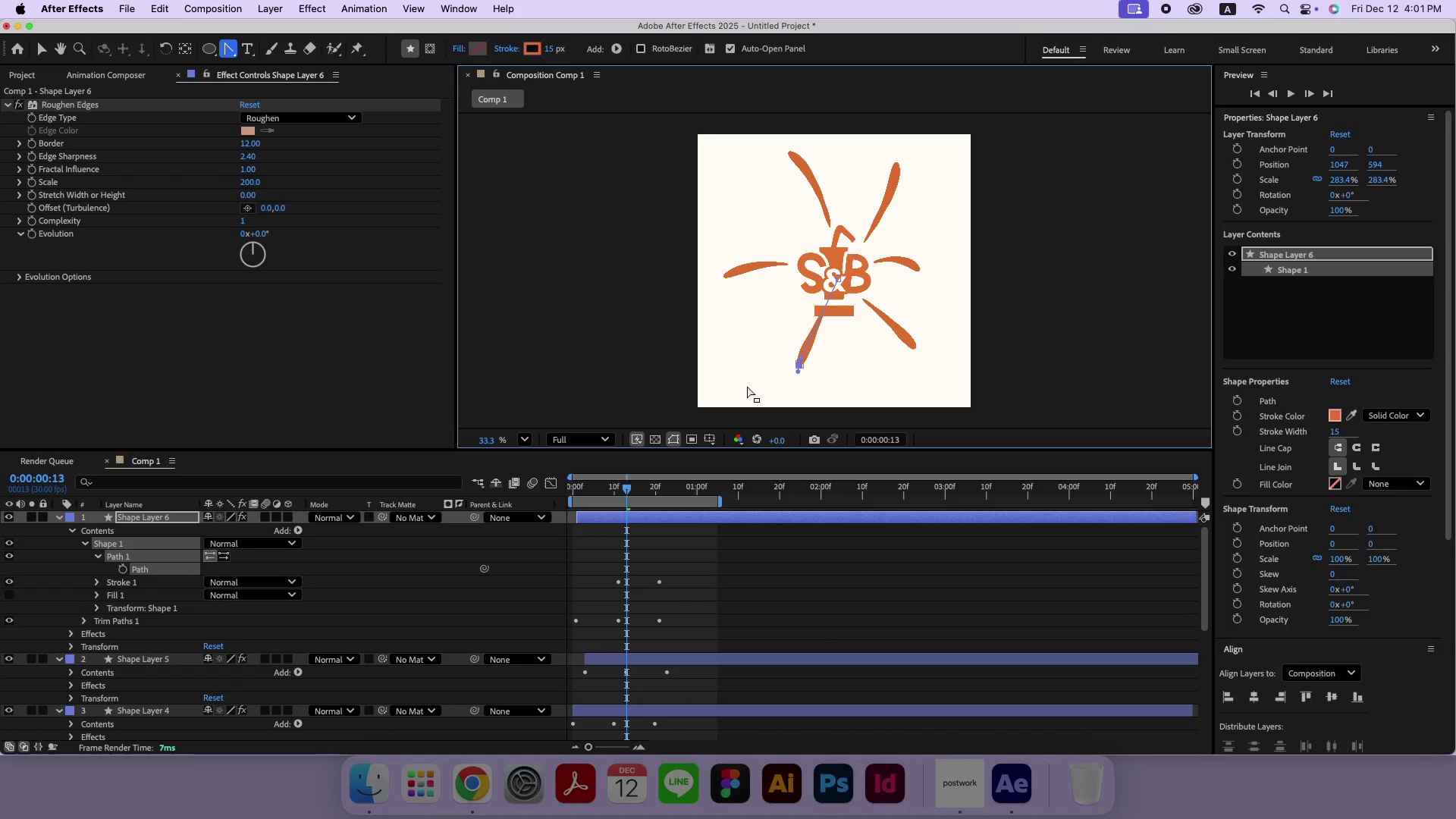 
key(Meta+Z)
 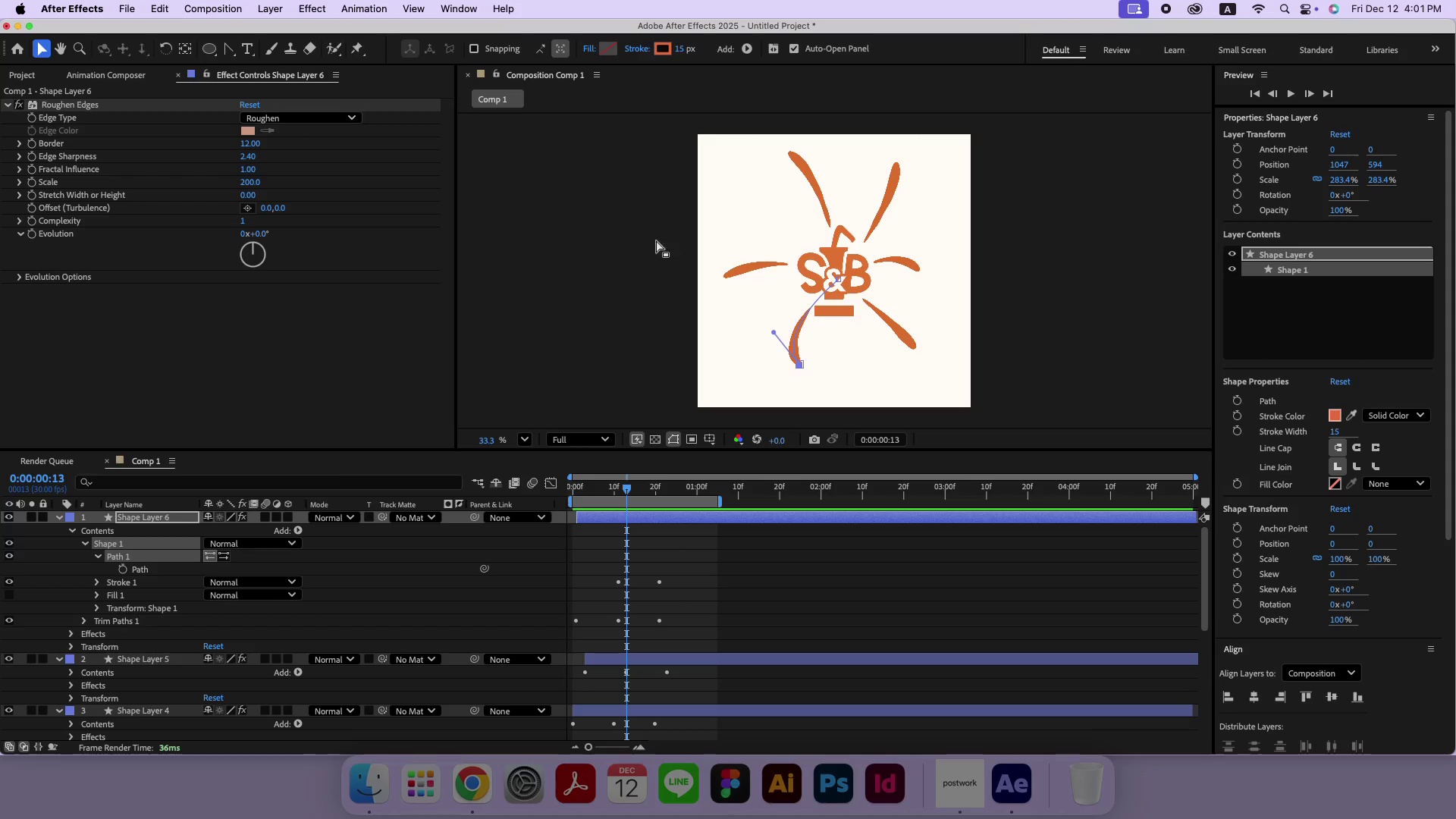 
left_click_drag(start_coordinate=[831, 377], to_coordinate=[762, 343])
 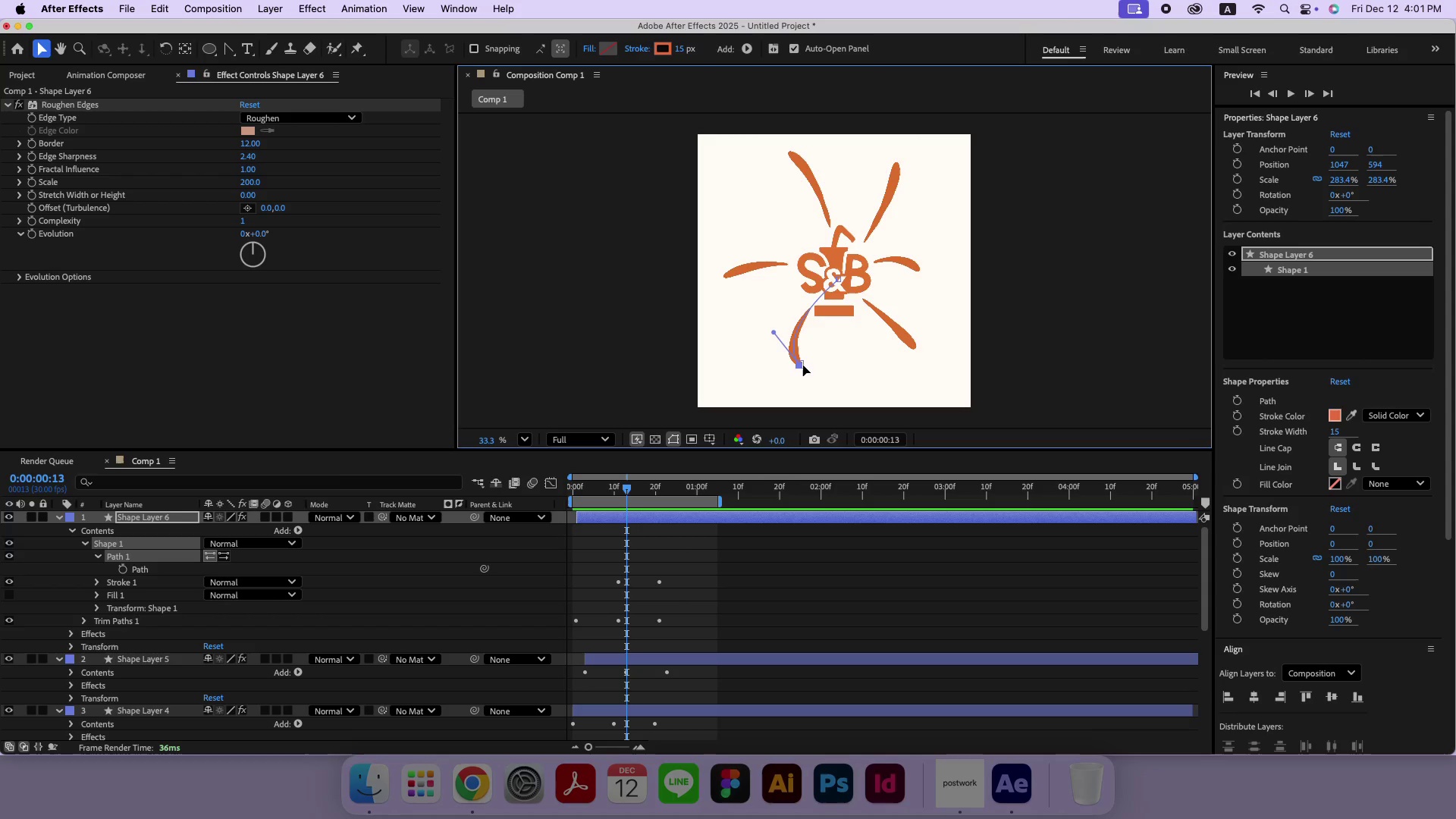 
left_click_drag(start_coordinate=[799, 366], to_coordinate=[802, 351])
 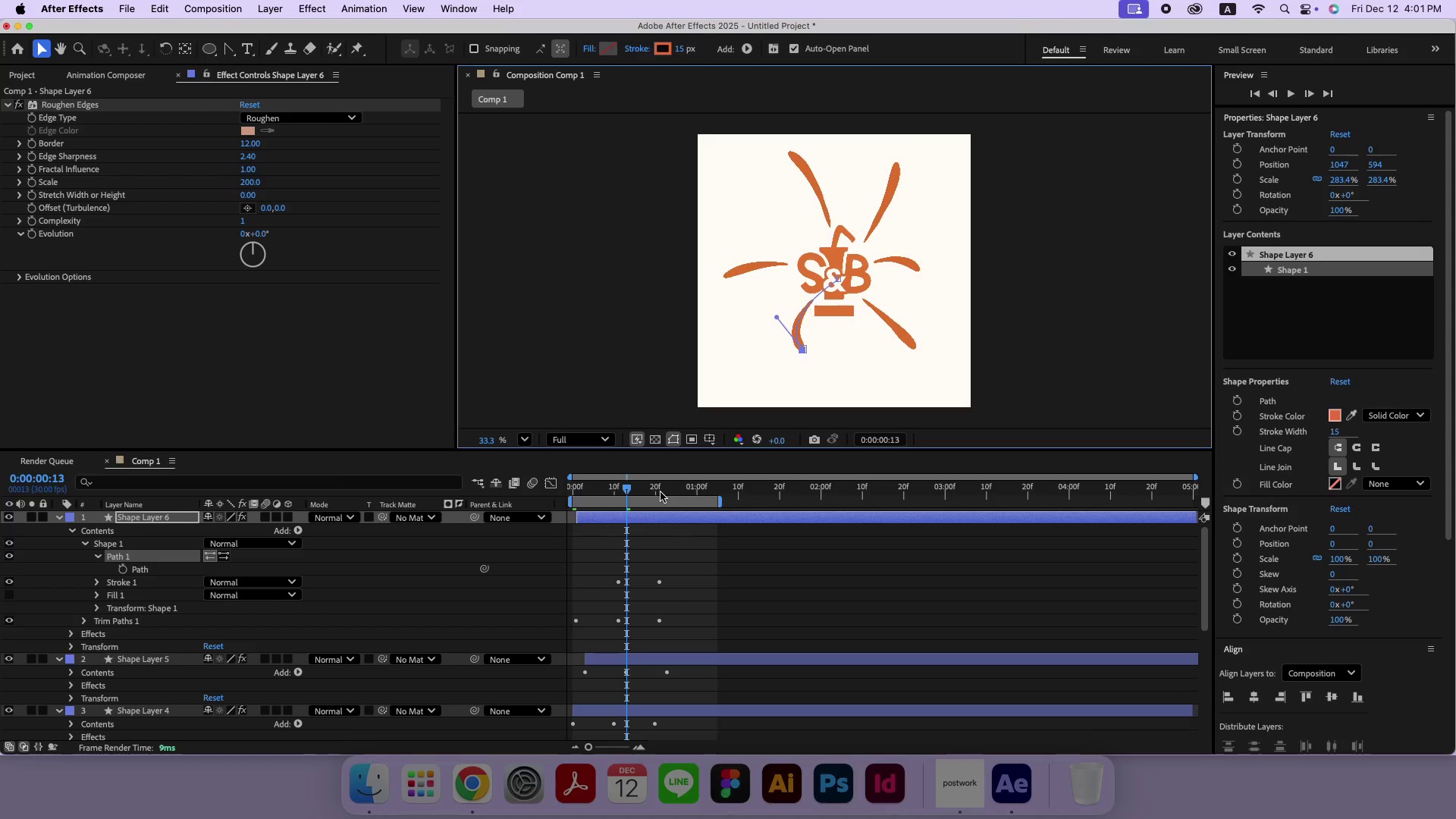 
left_click_drag(start_coordinate=[658, 491], to_coordinate=[515, 482])
 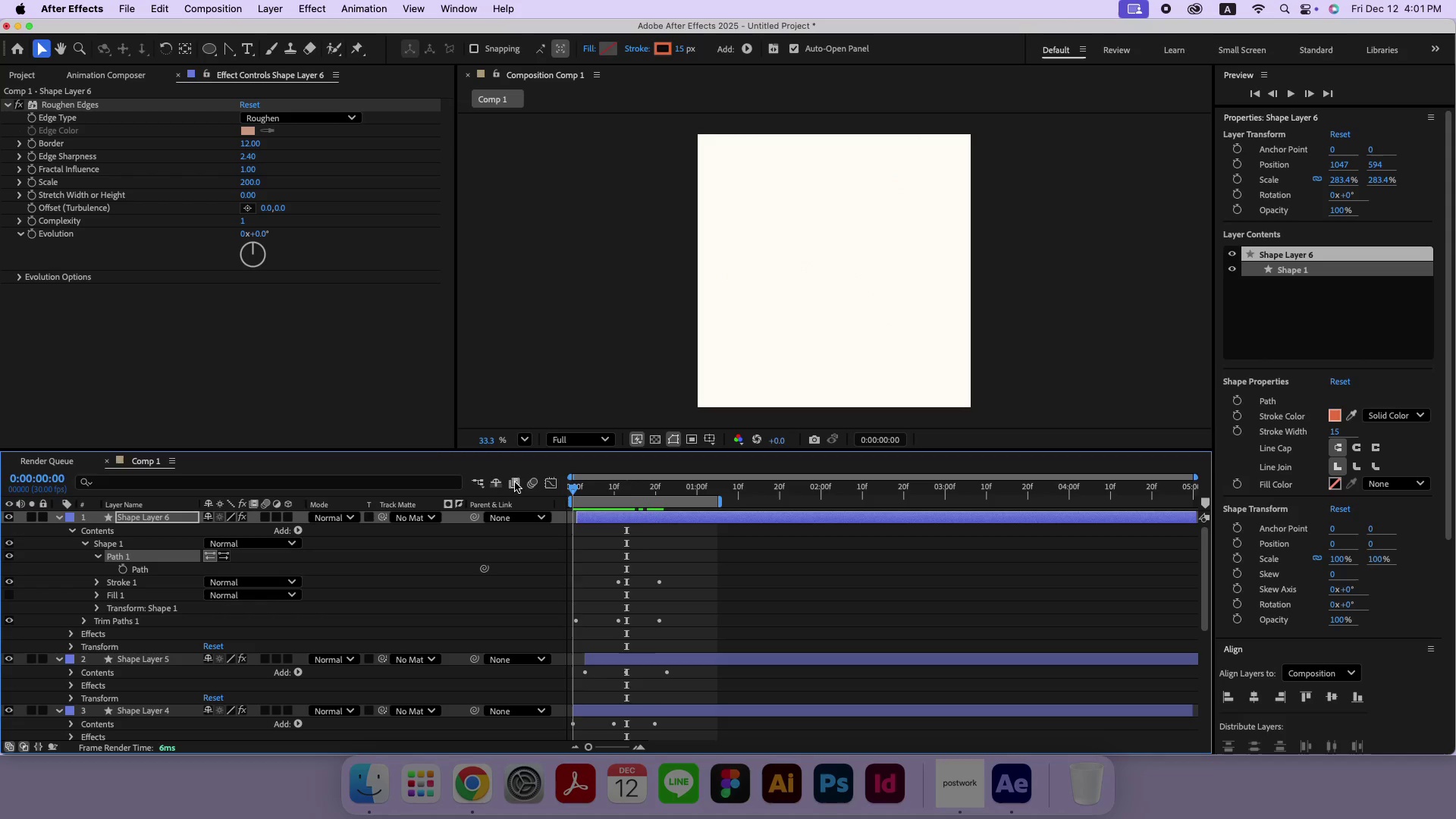 
key(Space)
 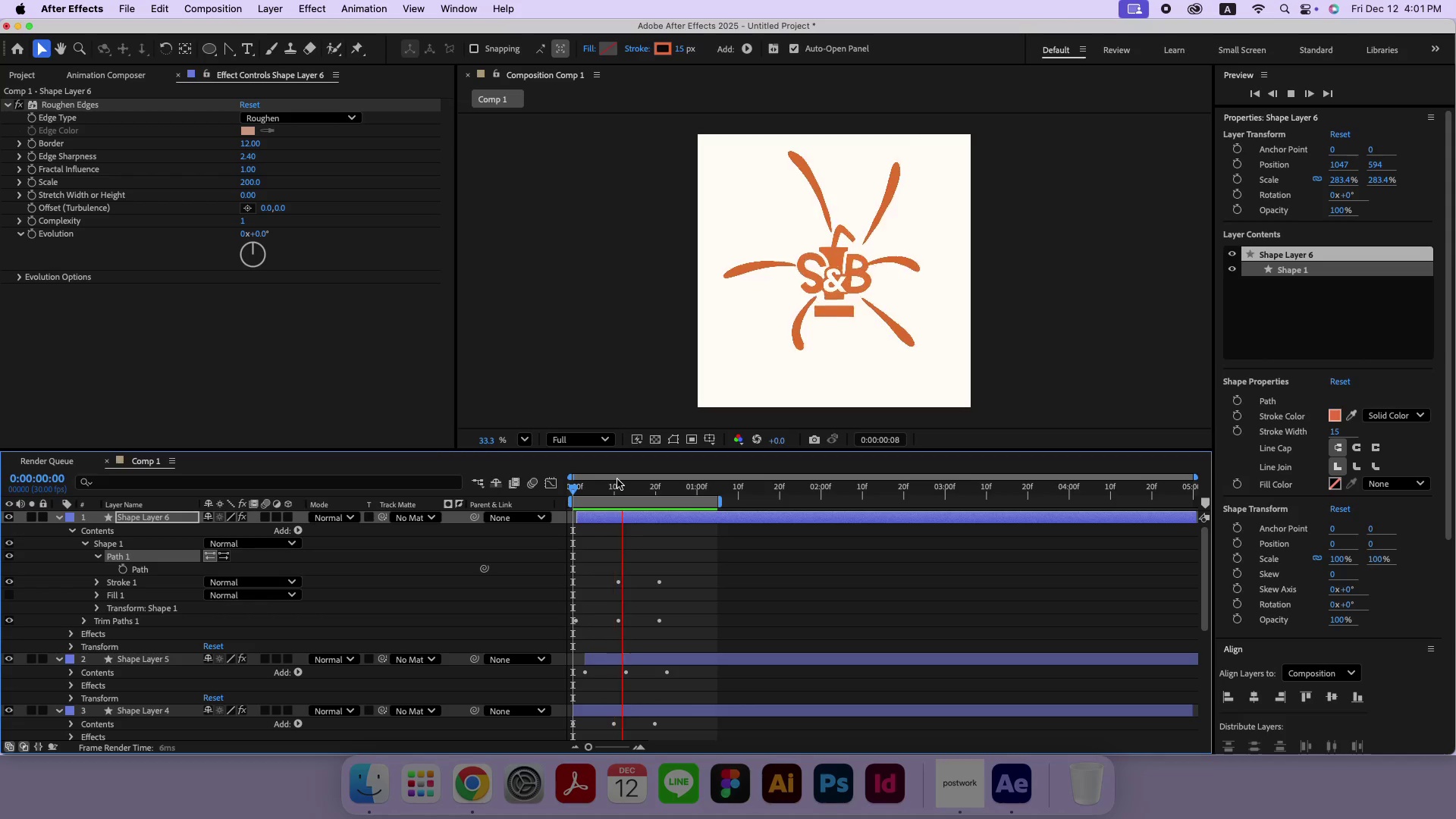 
key(Space)
 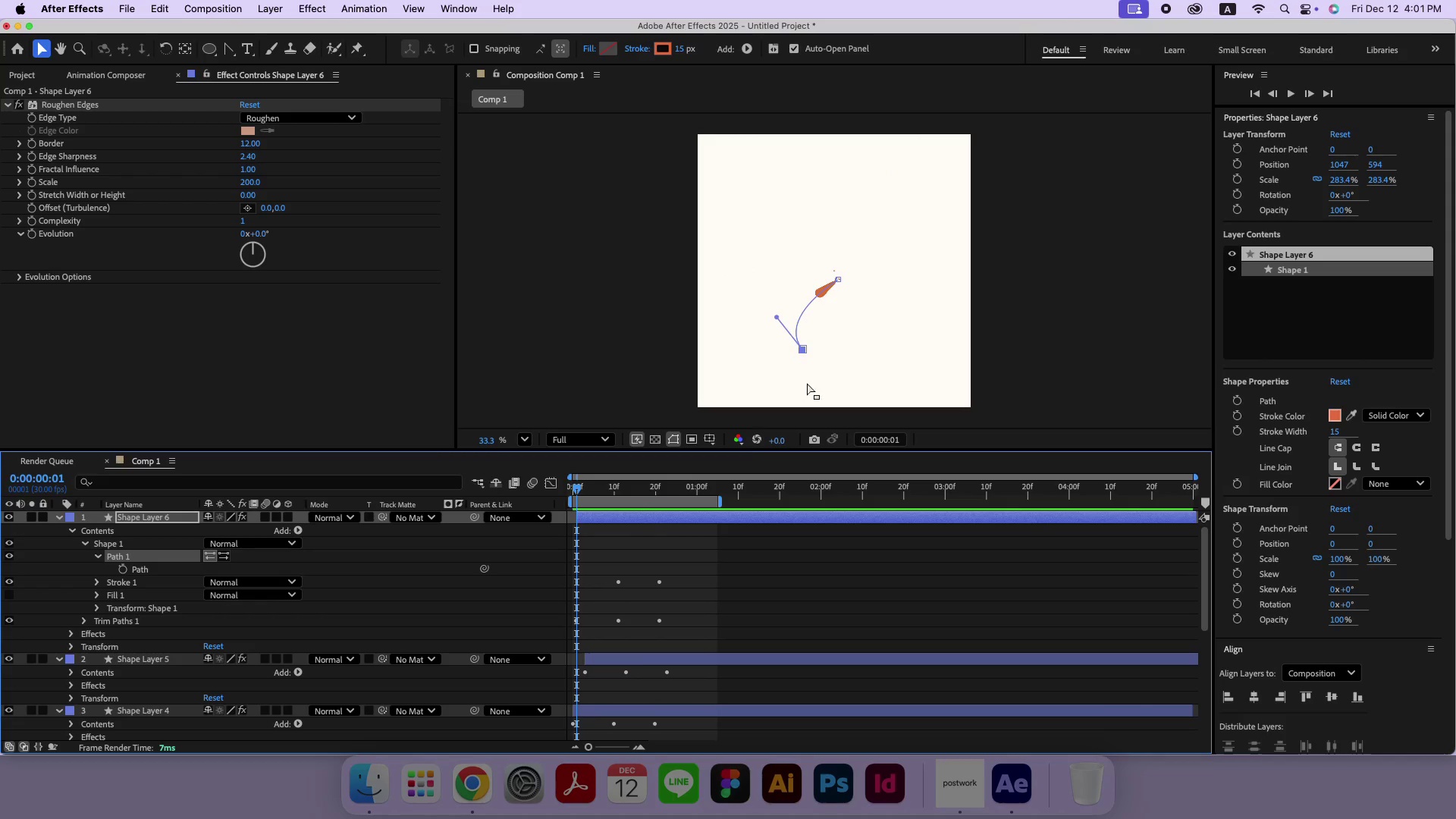 
left_click_drag(start_coordinate=[815, 375], to_coordinate=[794, 343])
 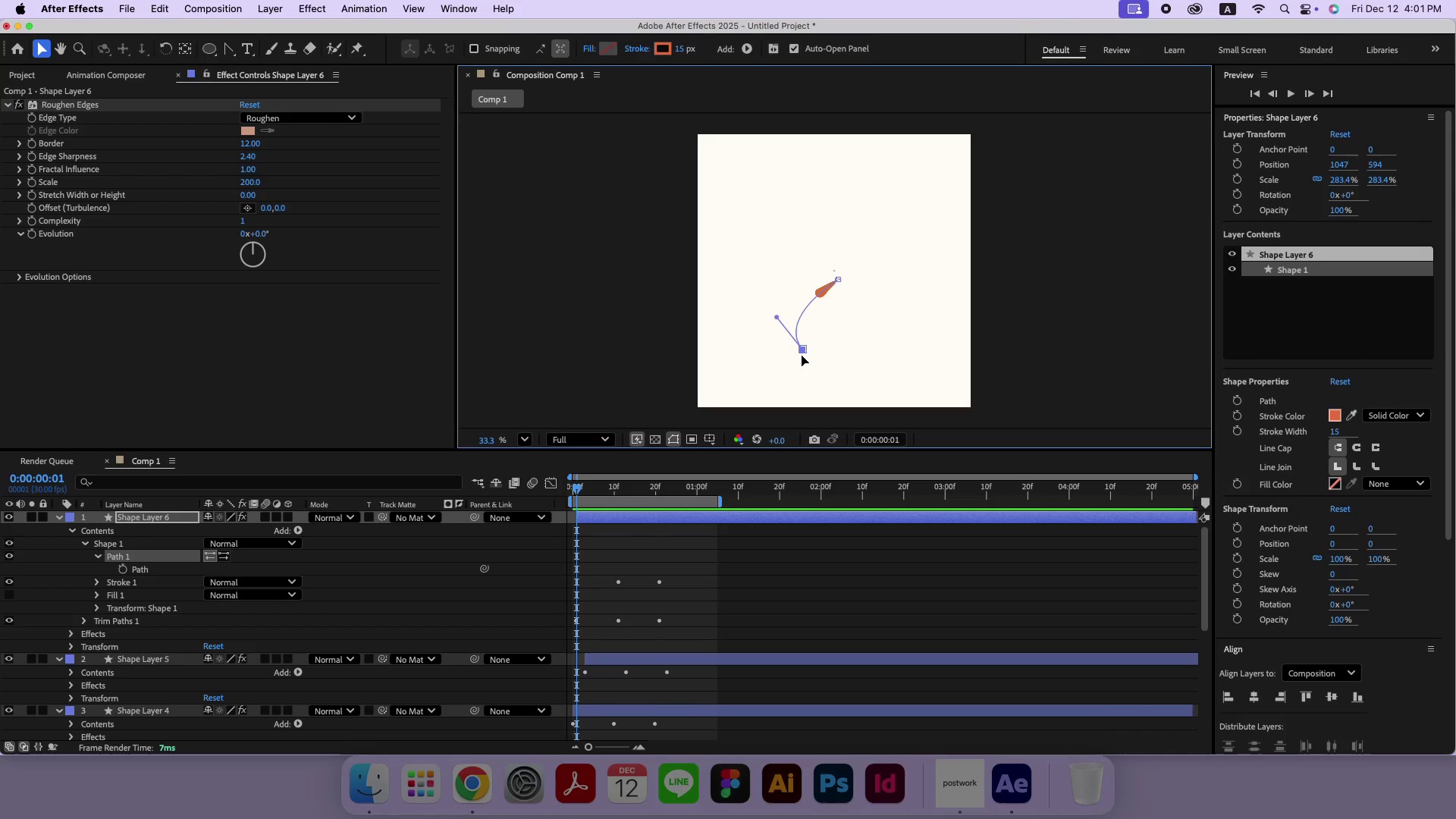 
left_click_drag(start_coordinate=[802, 351], to_coordinate=[788, 350])
 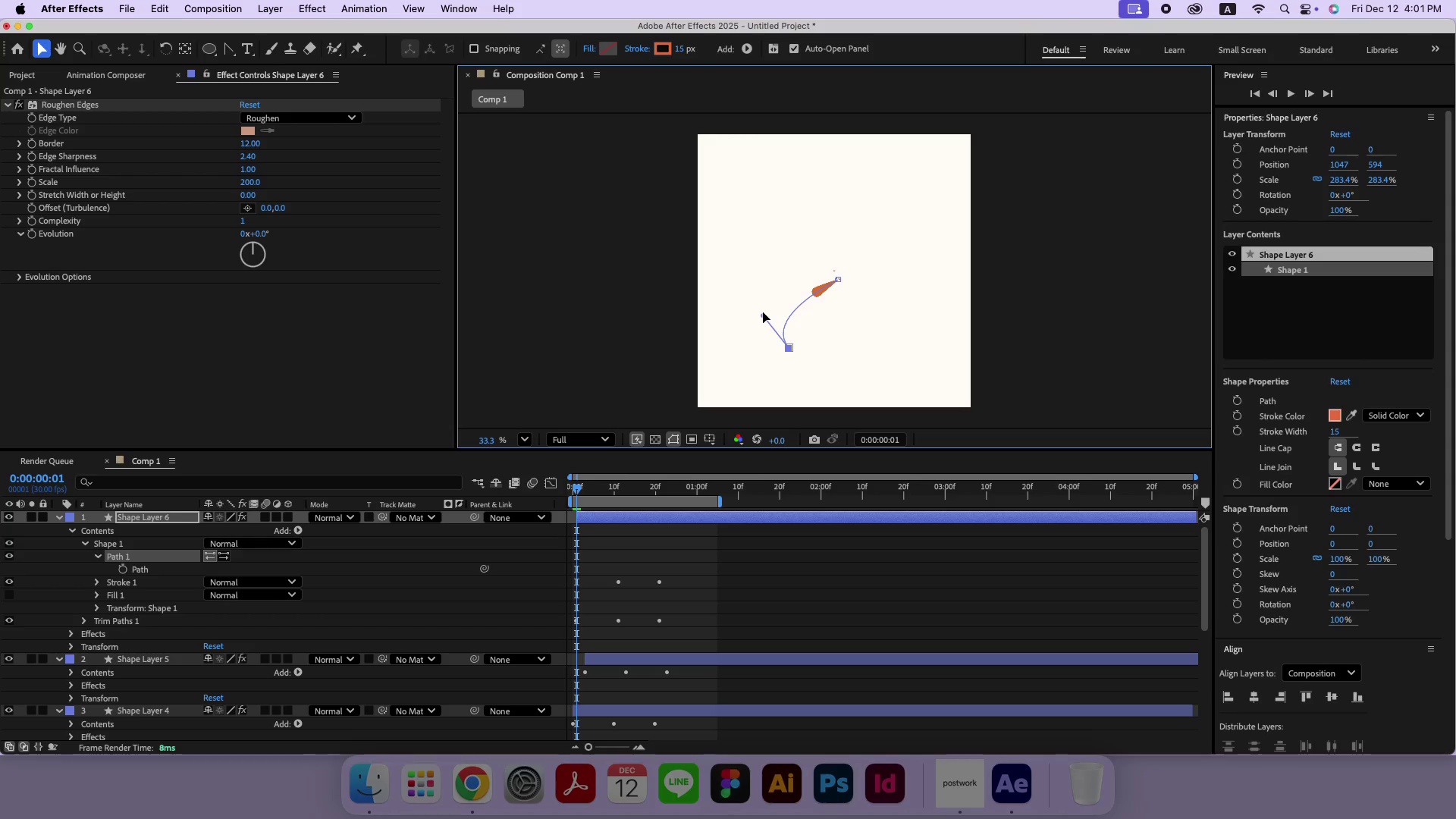 
left_click_drag(start_coordinate=[763, 313], to_coordinate=[783, 309])
 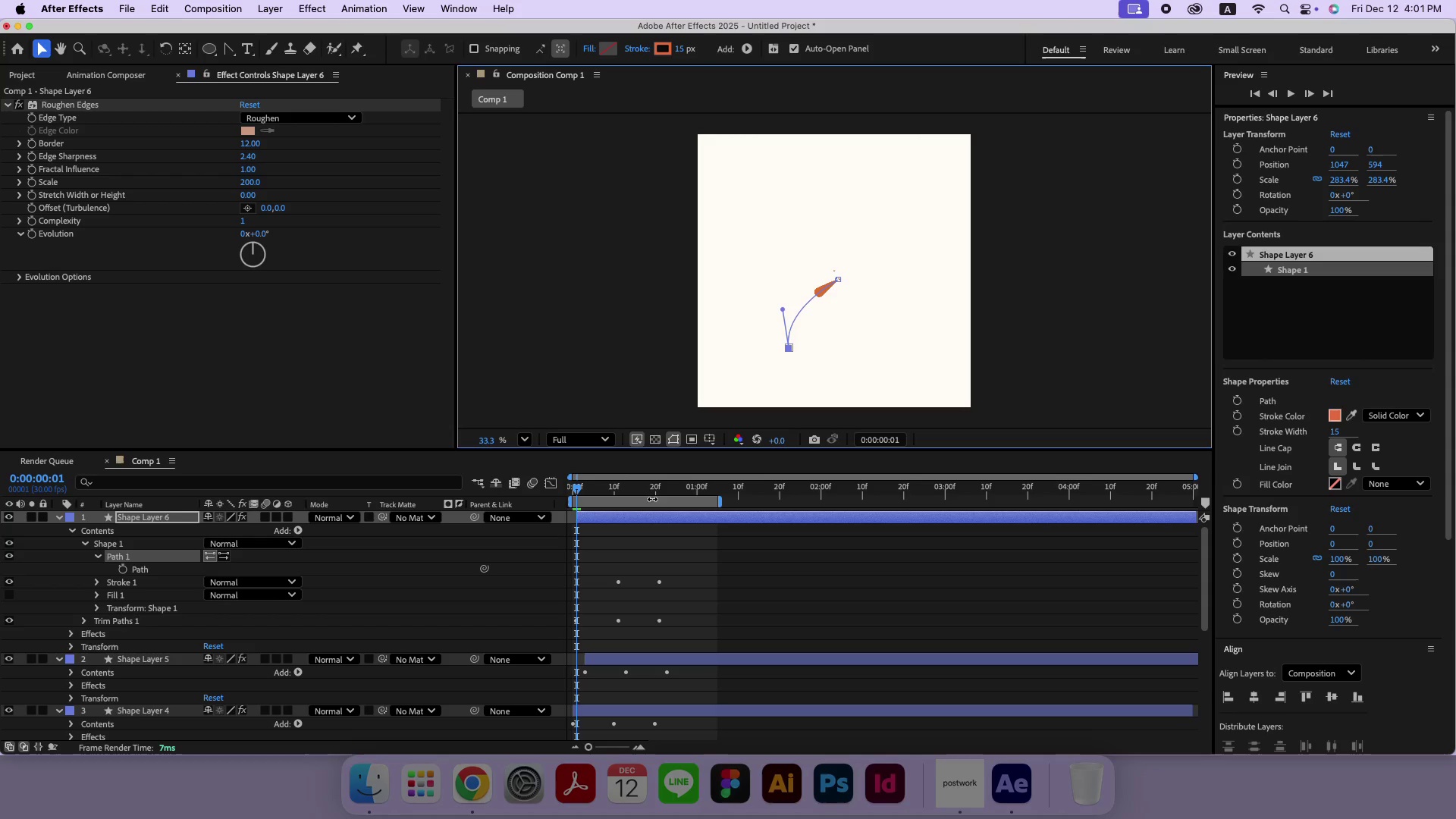 
left_click_drag(start_coordinate=[651, 492], to_coordinate=[517, 490])
 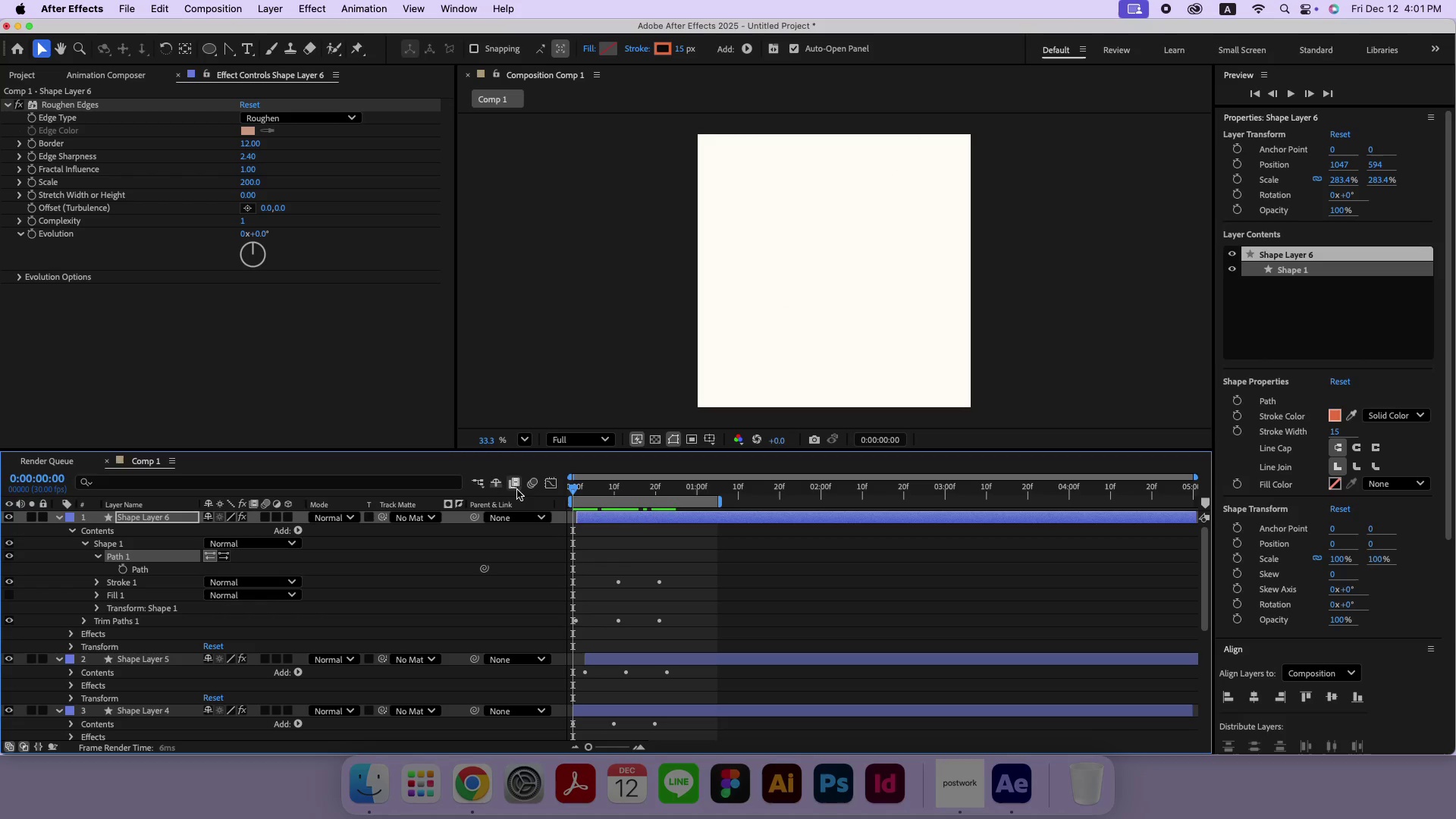 
key(Space)
 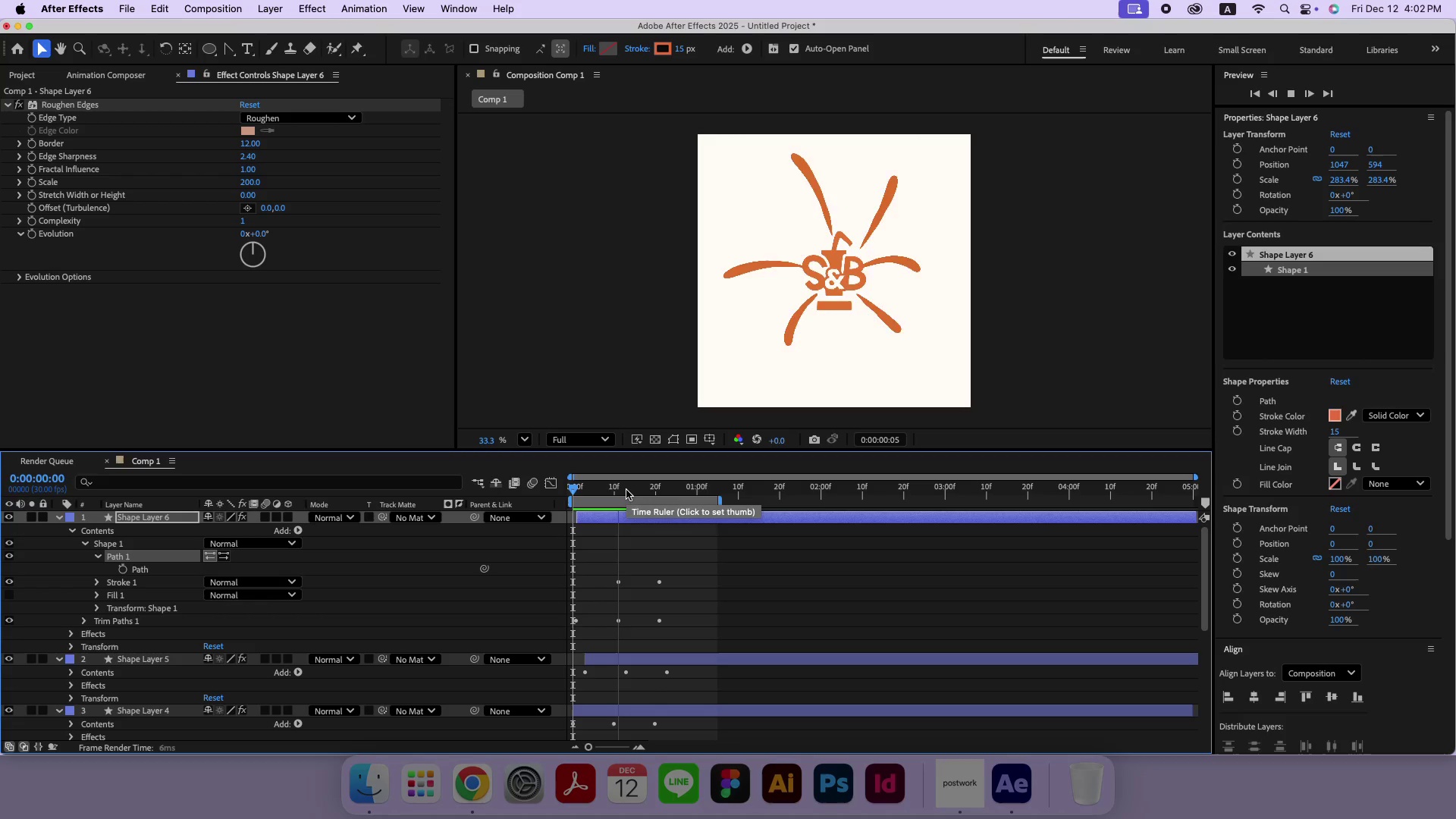 
key(Space)
 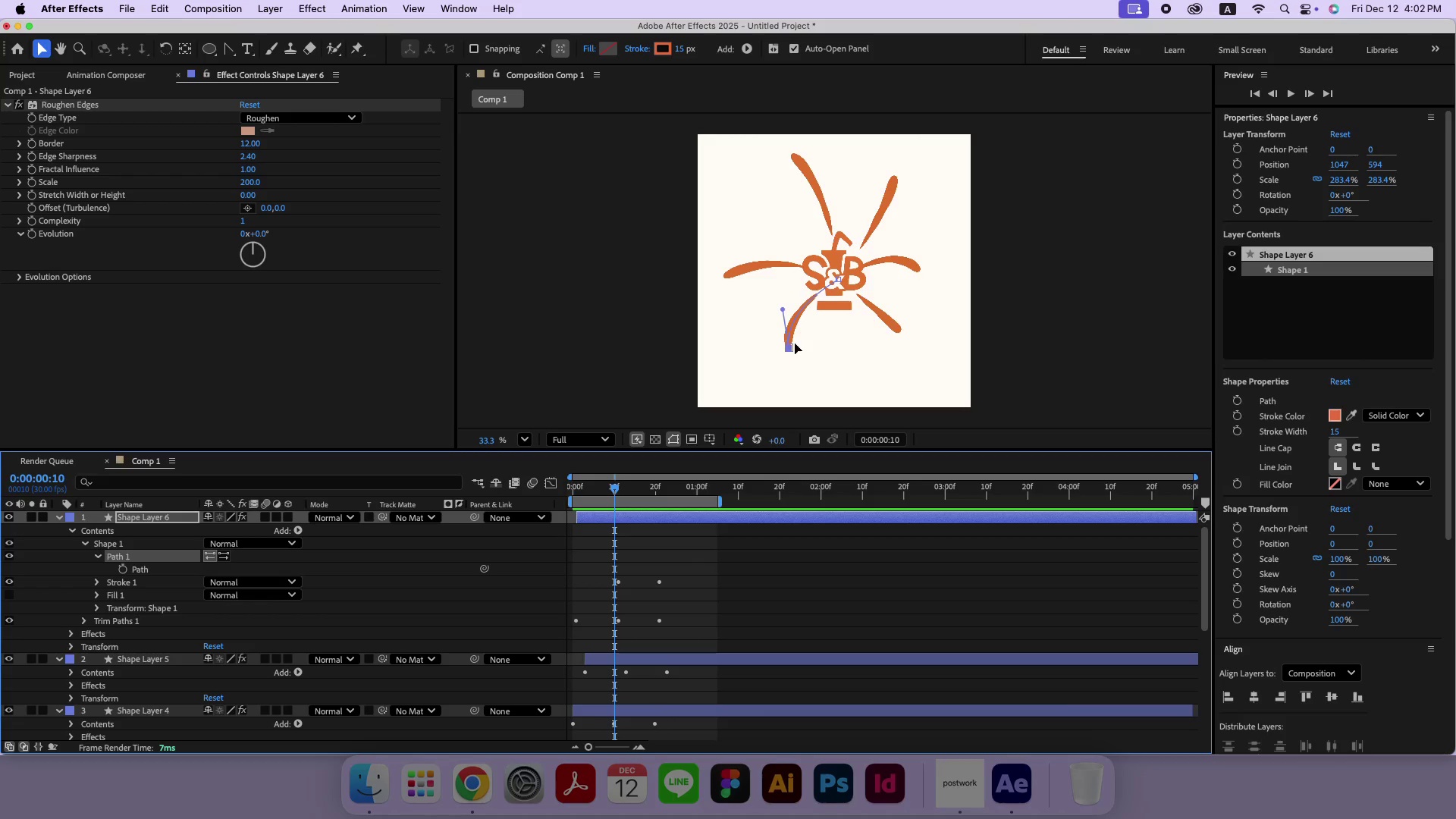 
left_click_drag(start_coordinate=[800, 359], to_coordinate=[773, 332])
 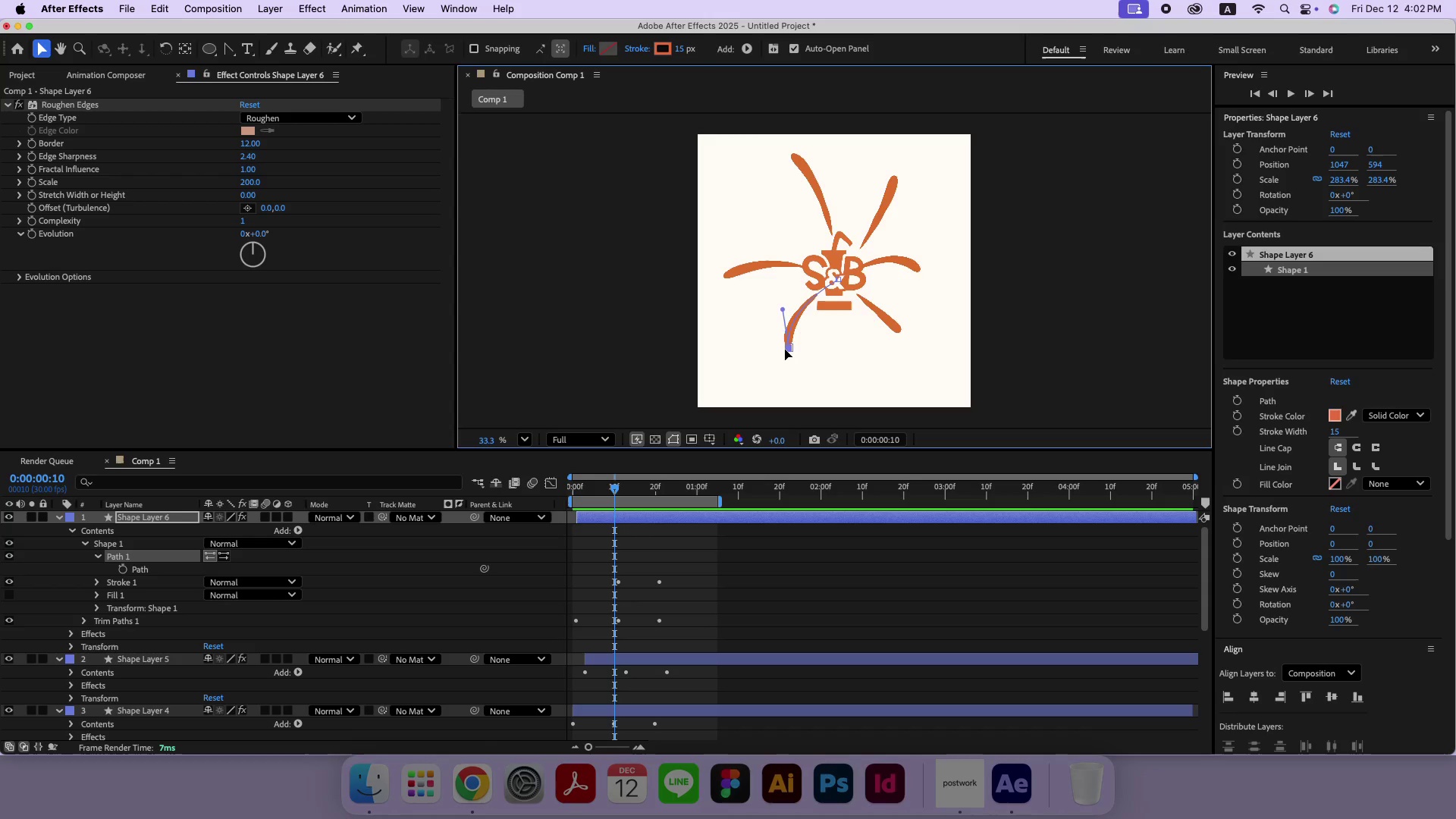 
left_click_drag(start_coordinate=[788, 350], to_coordinate=[780, 350])
 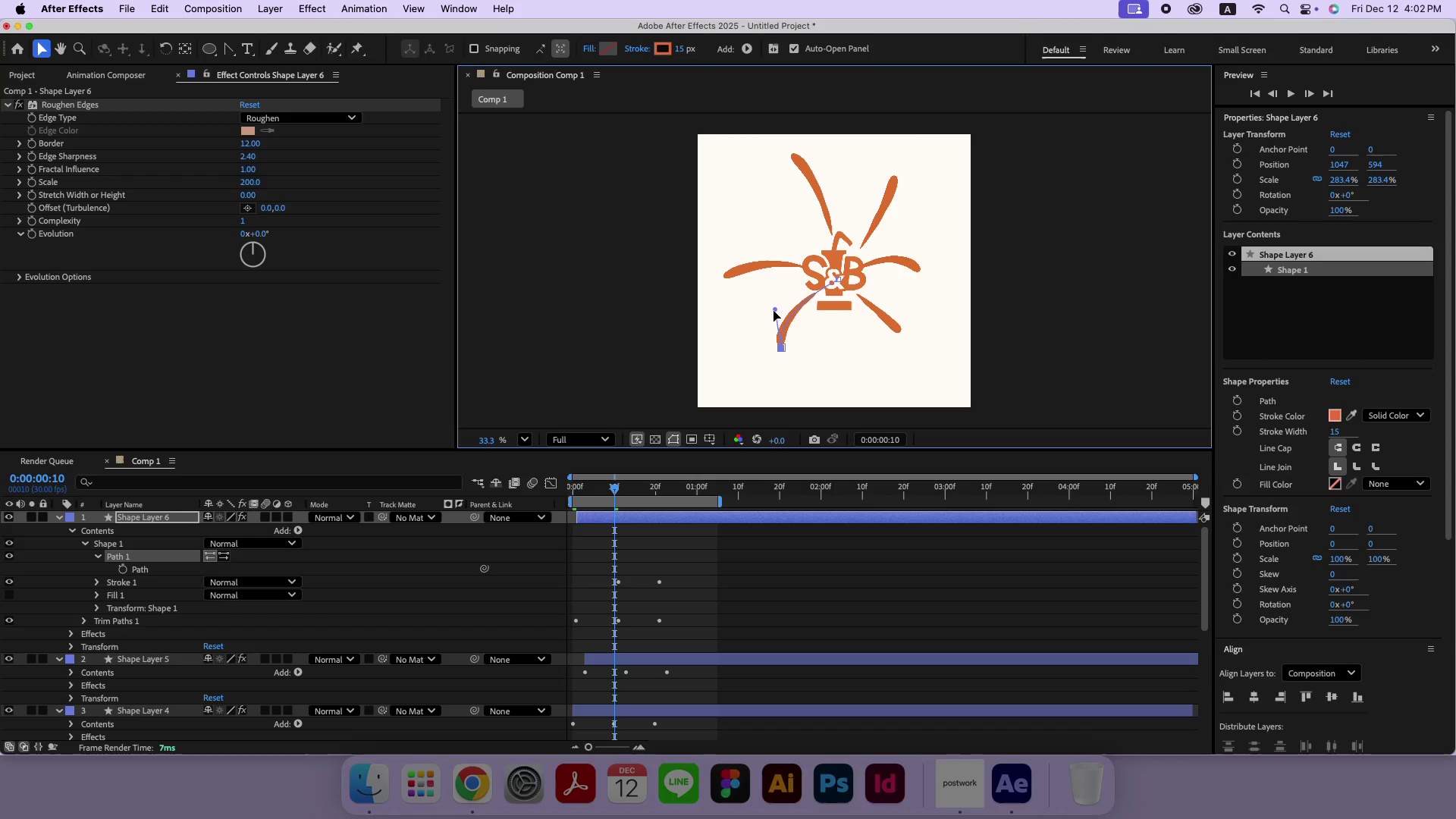 
left_click_drag(start_coordinate=[774, 309], to_coordinate=[793, 307])
 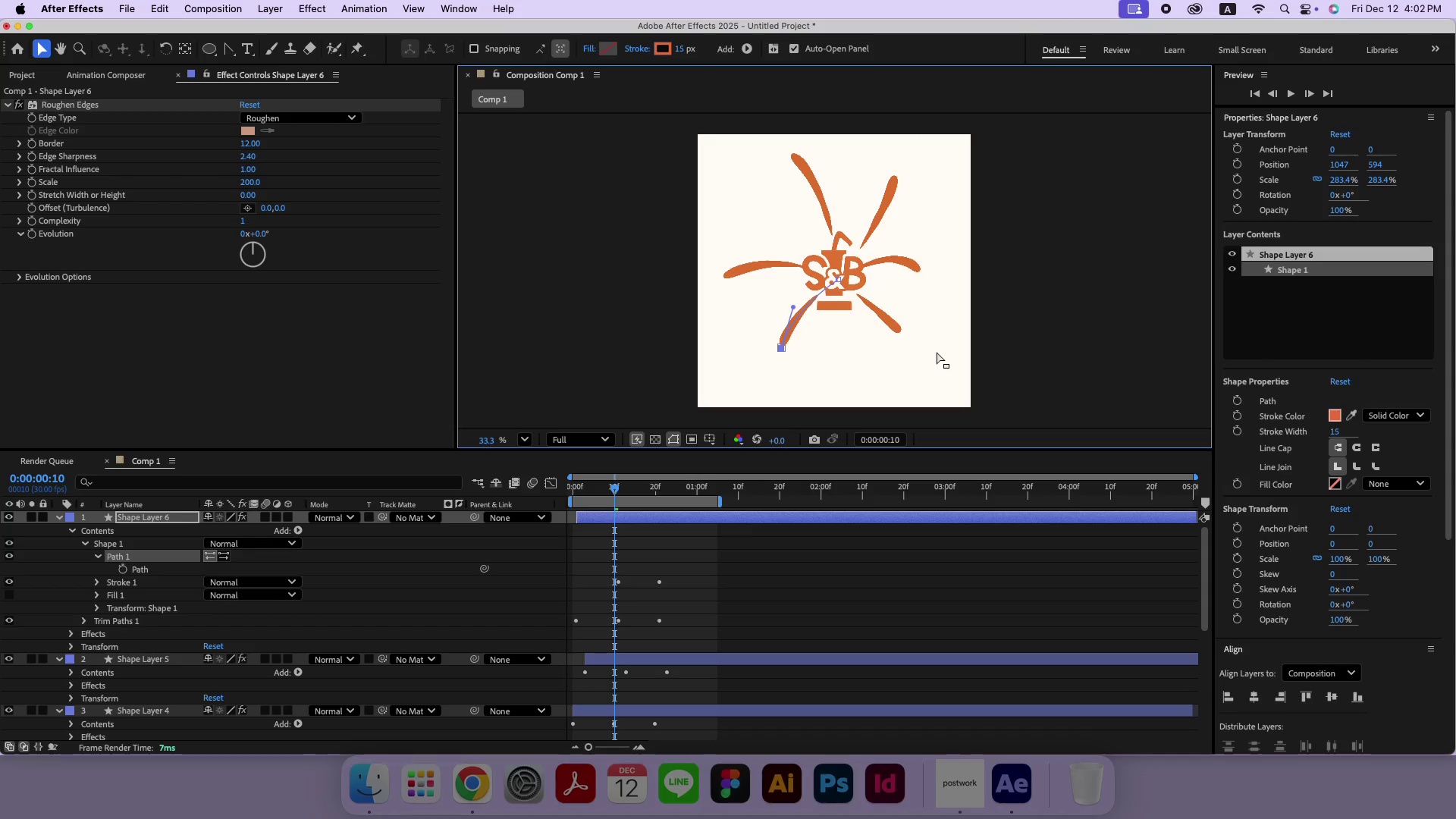 
left_click_drag(start_coordinate=[937, 352], to_coordinate=[890, 317])
 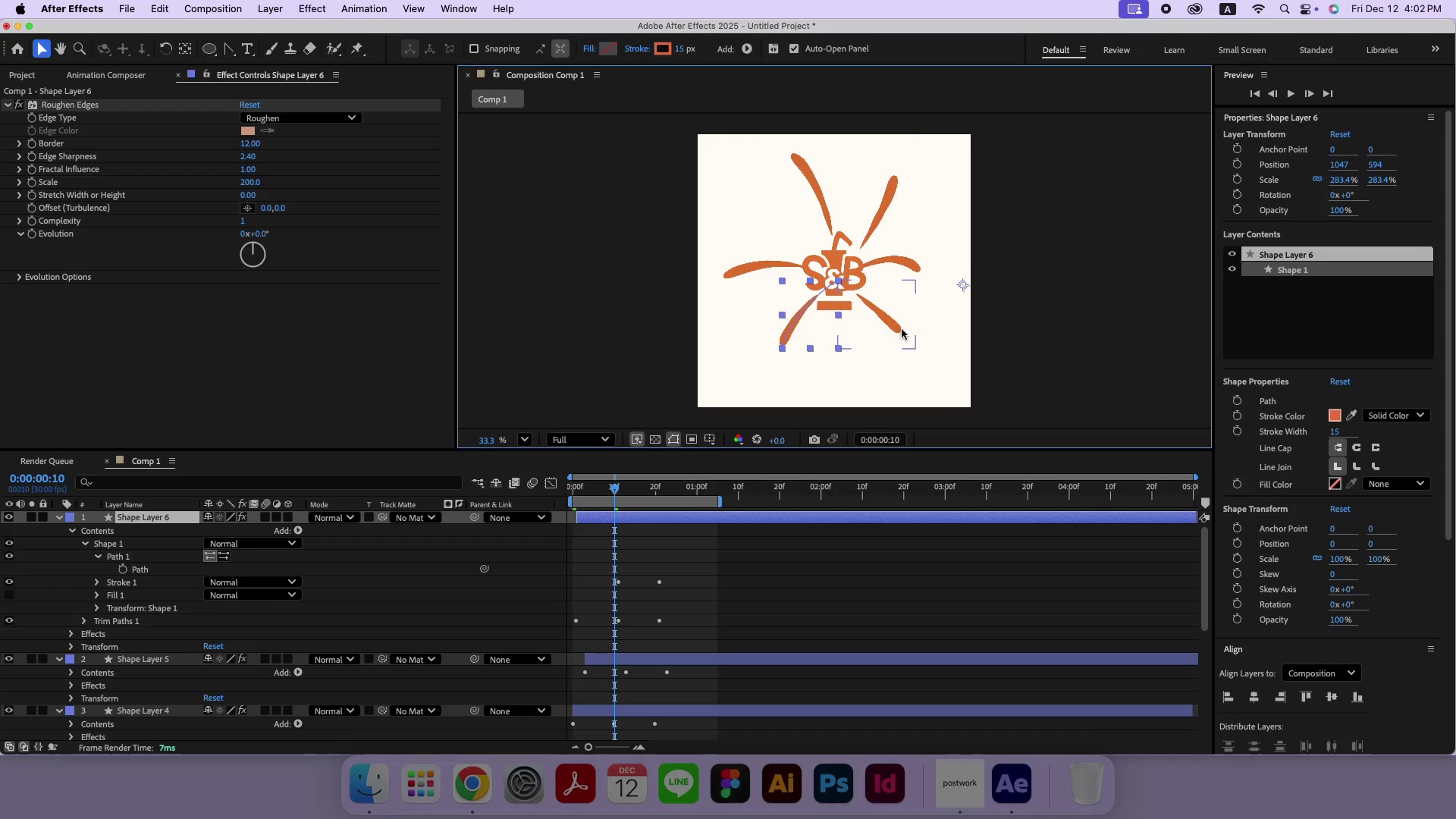 
left_click([897, 329])
 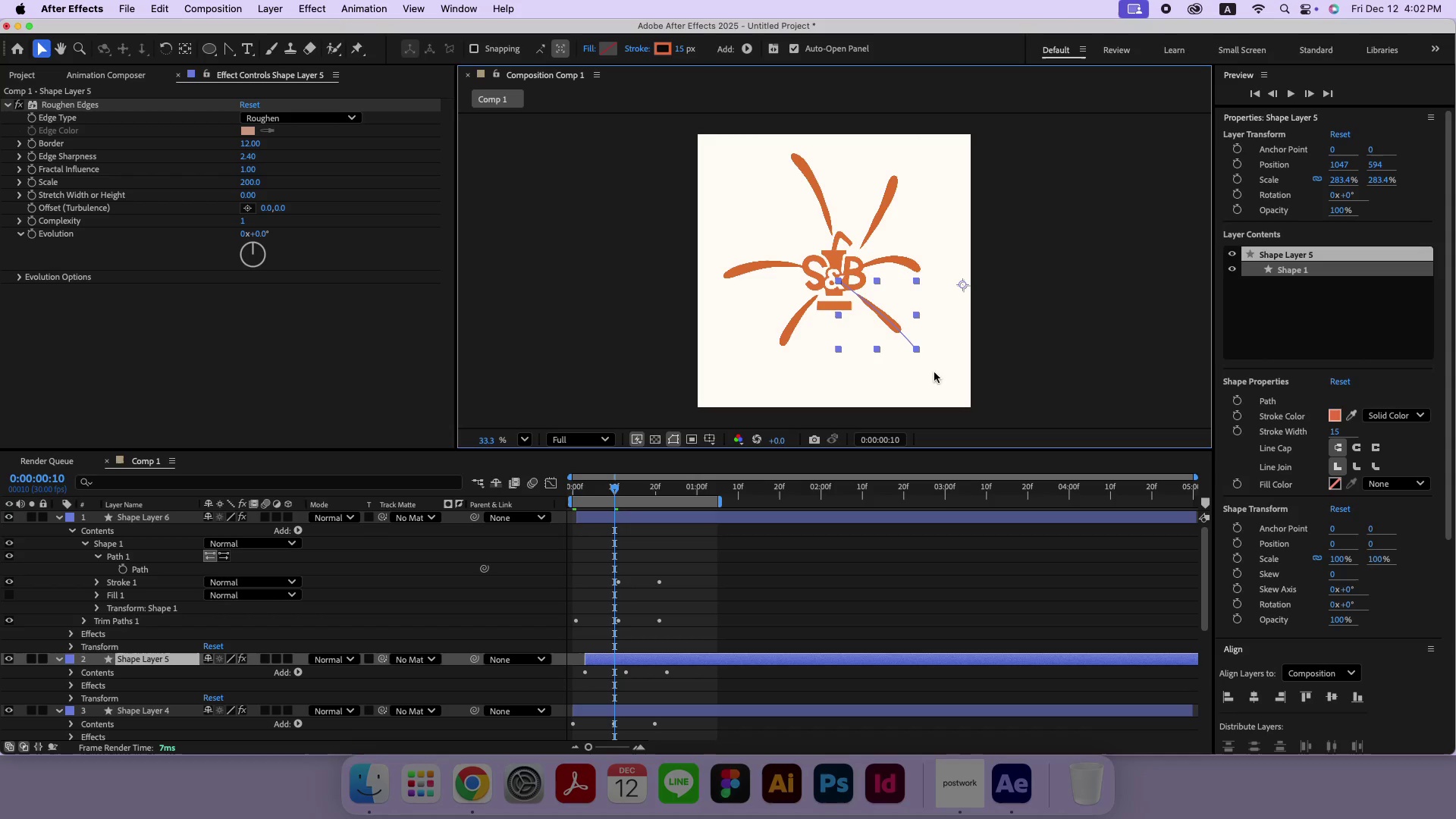 
left_click_drag(start_coordinate=[927, 362], to_coordinate=[909, 337])
 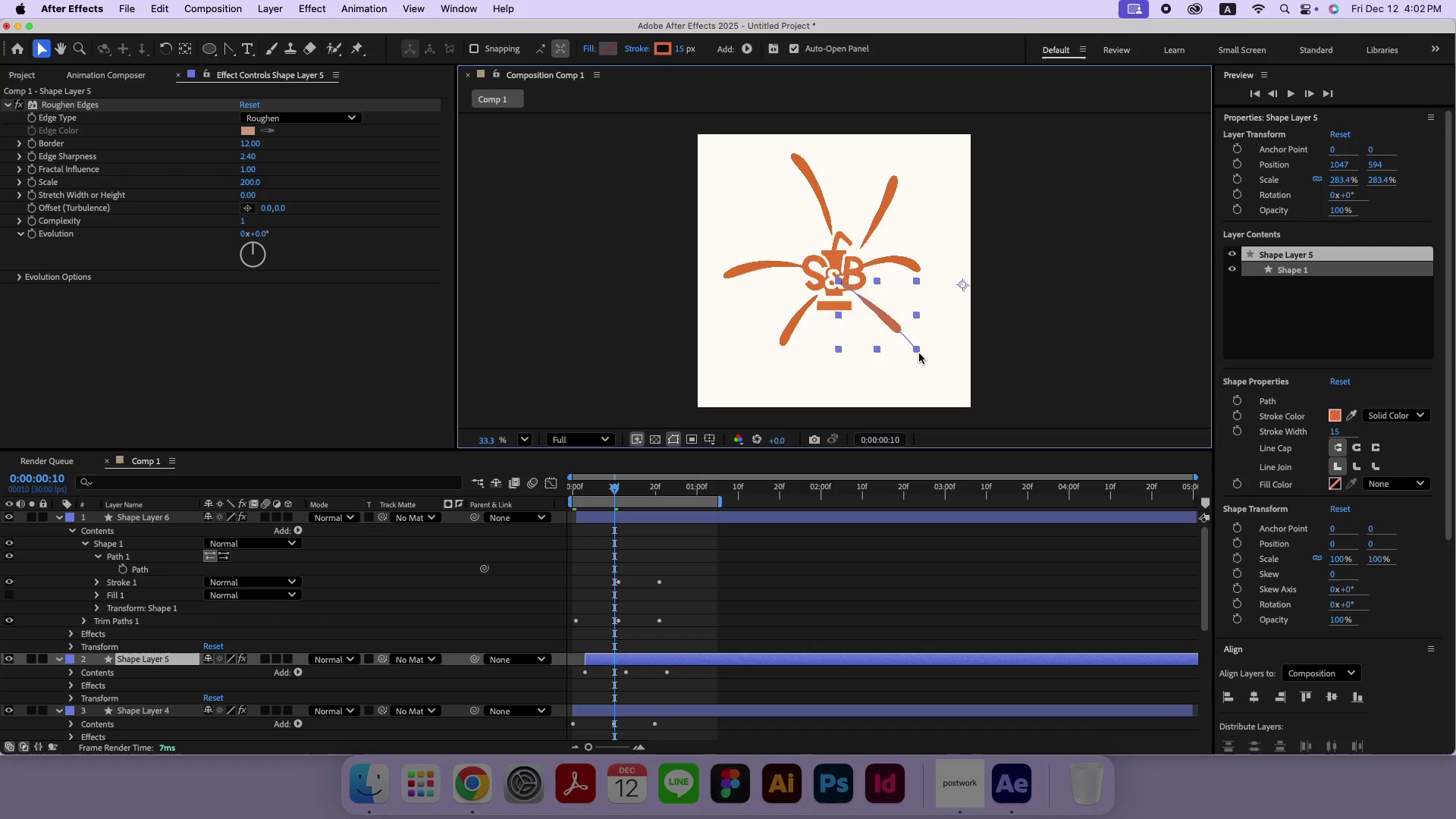 
left_click([918, 351])